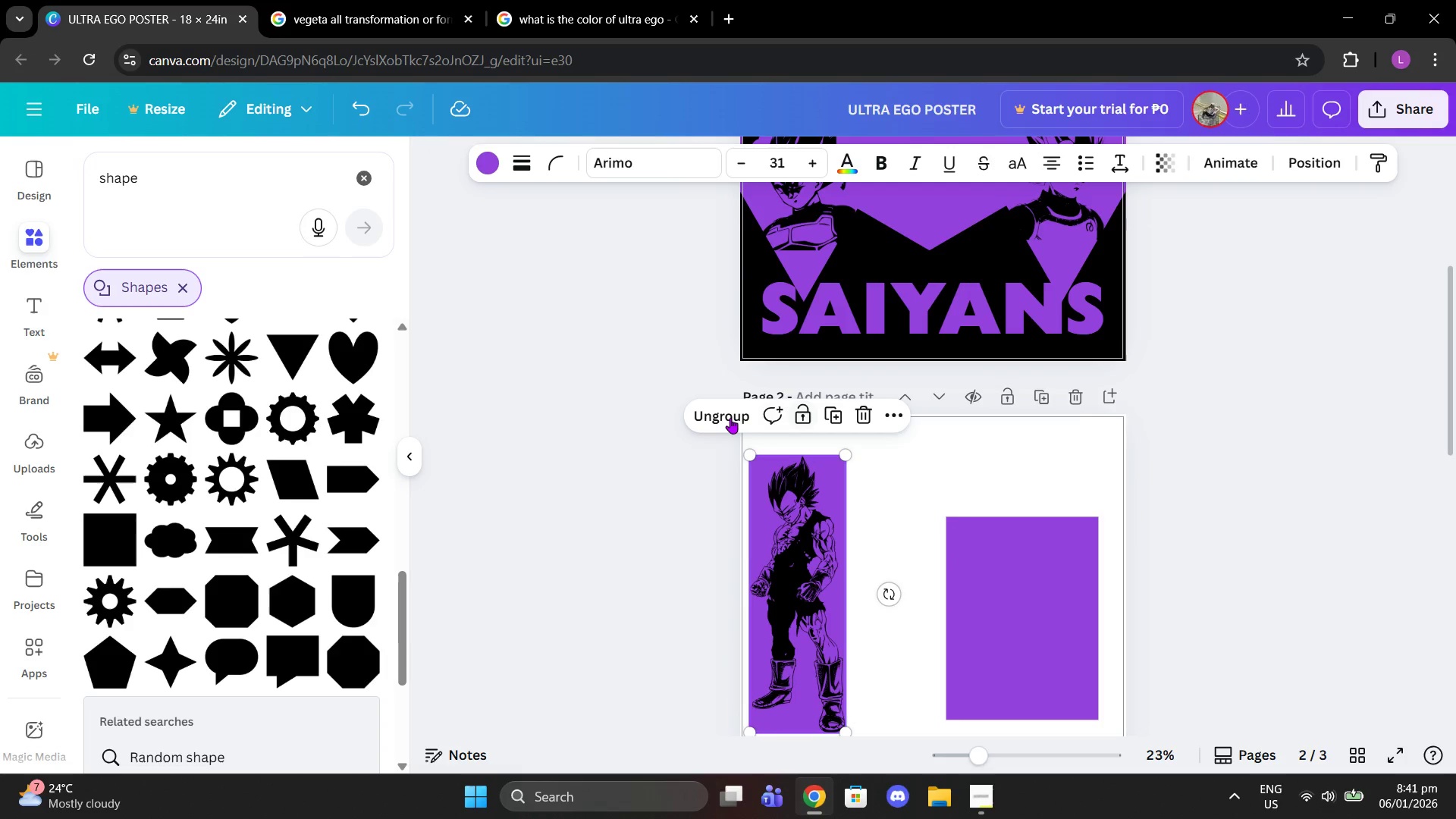 
left_click([730, 418])
 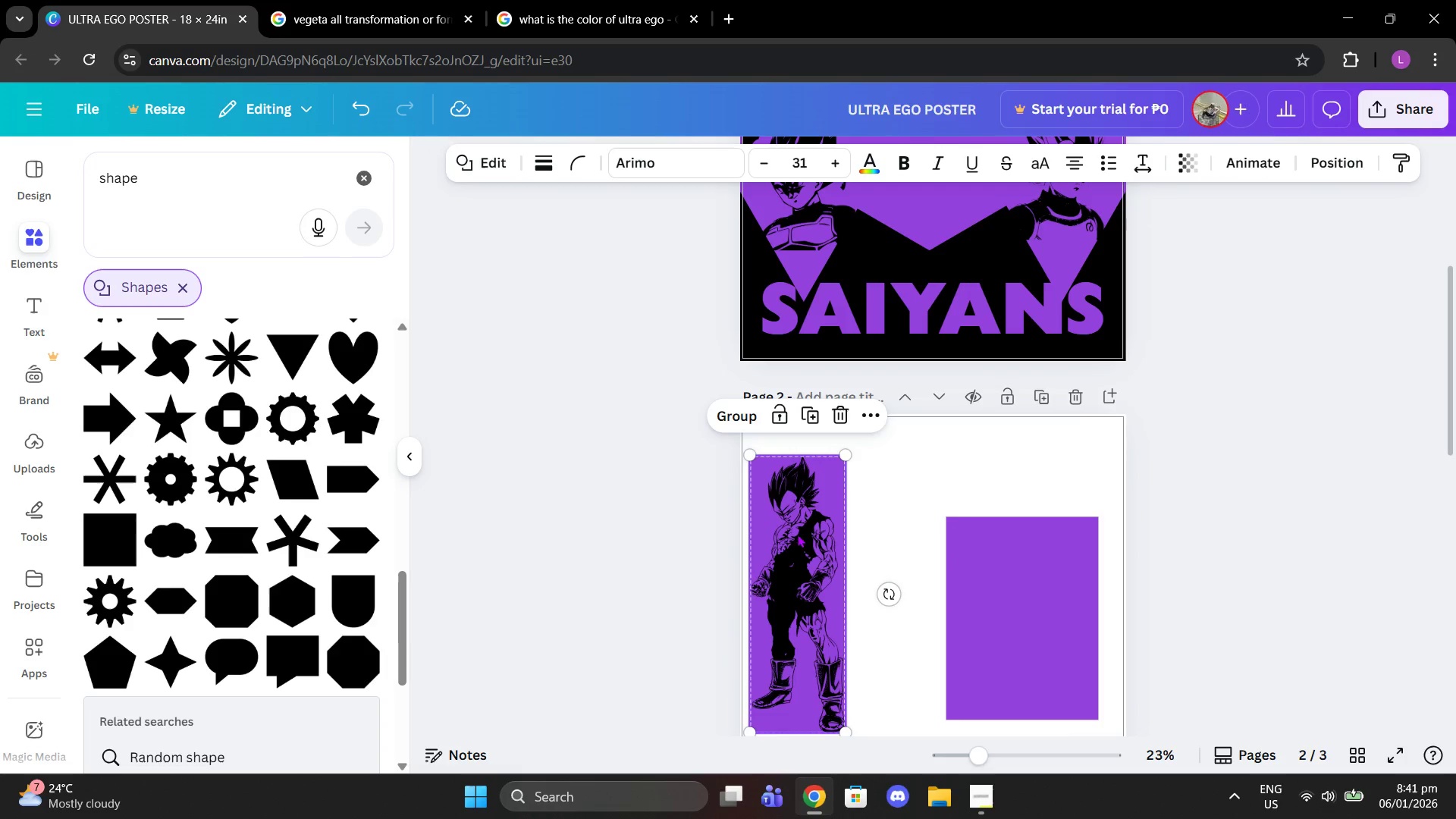 
left_click_drag(start_coordinate=[797, 538], to_coordinate=[886, 460])
 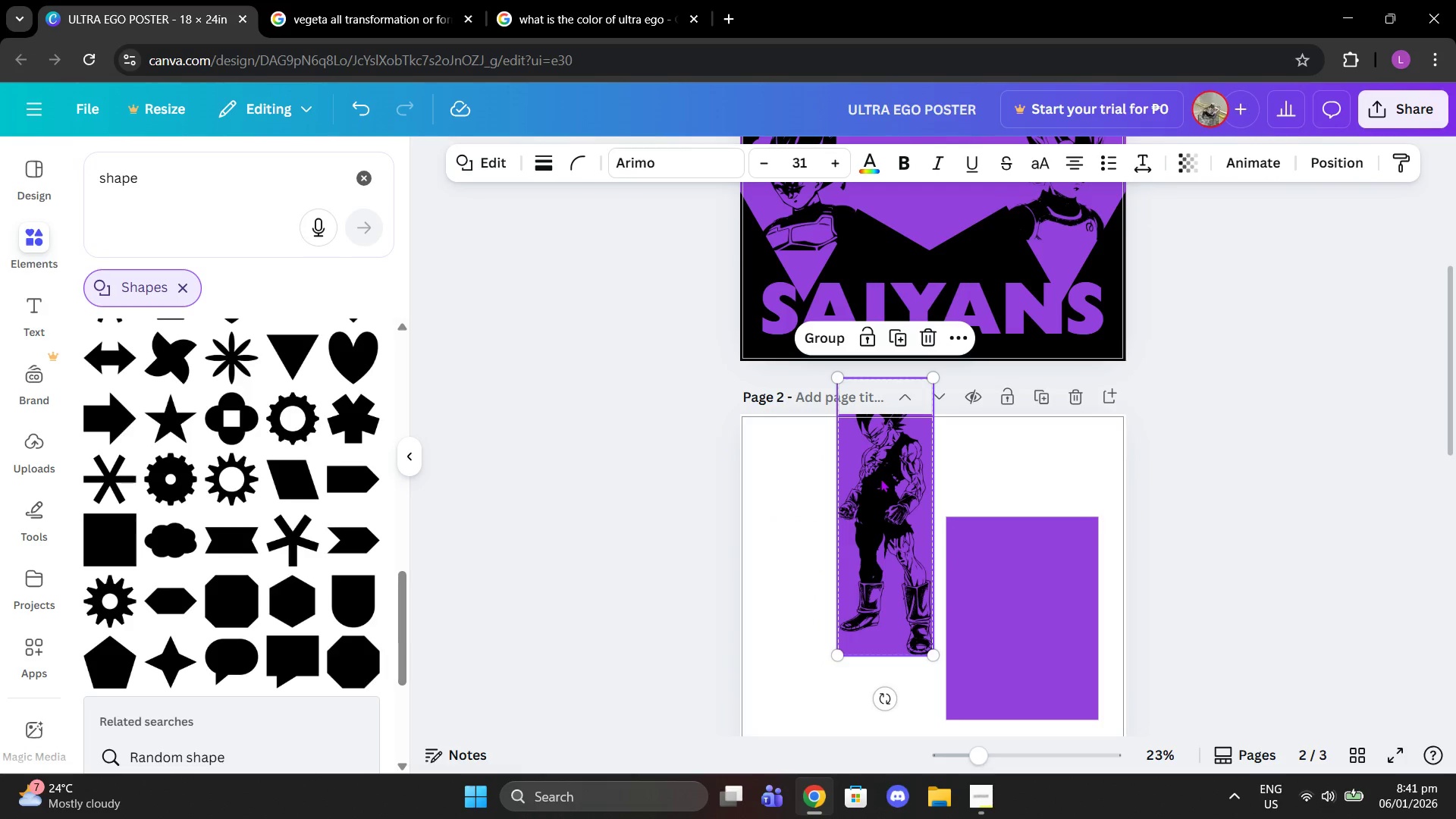 
left_click([880, 479])
 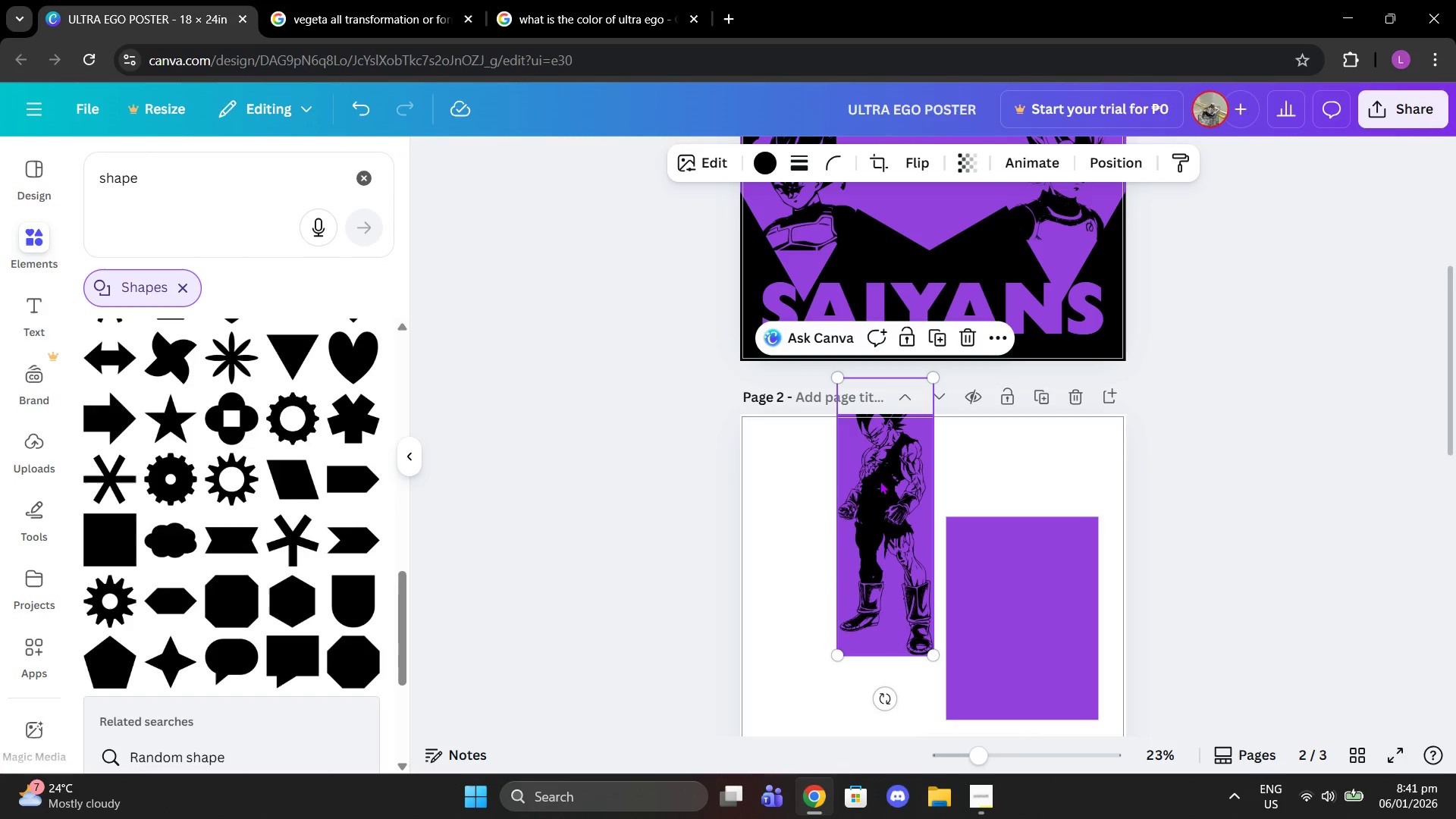 
left_click_drag(start_coordinate=[881, 479], to_coordinate=[923, 490])
 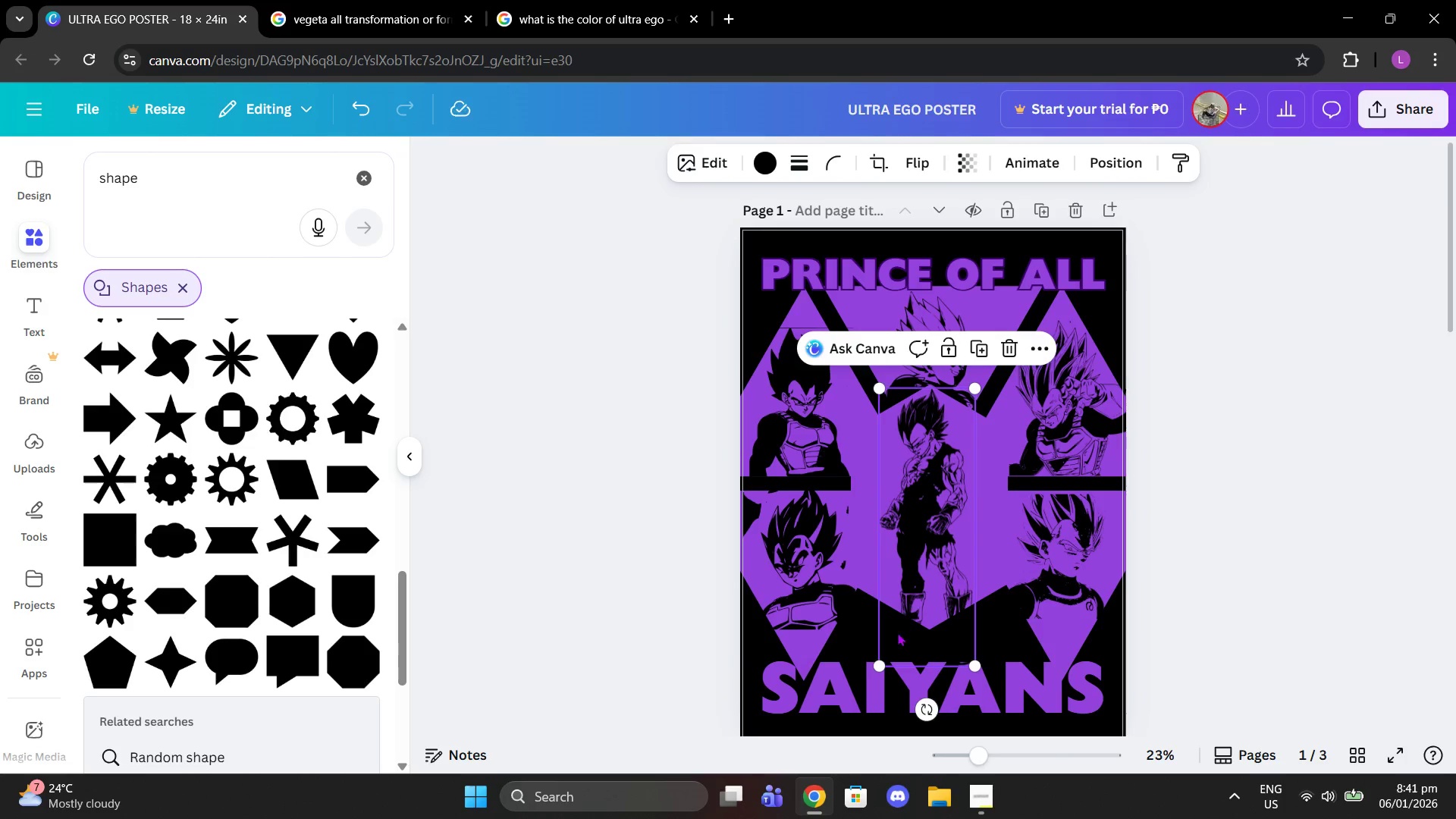 
scroll: coordinate [863, 381], scroll_direction: up, amount: 4.0
 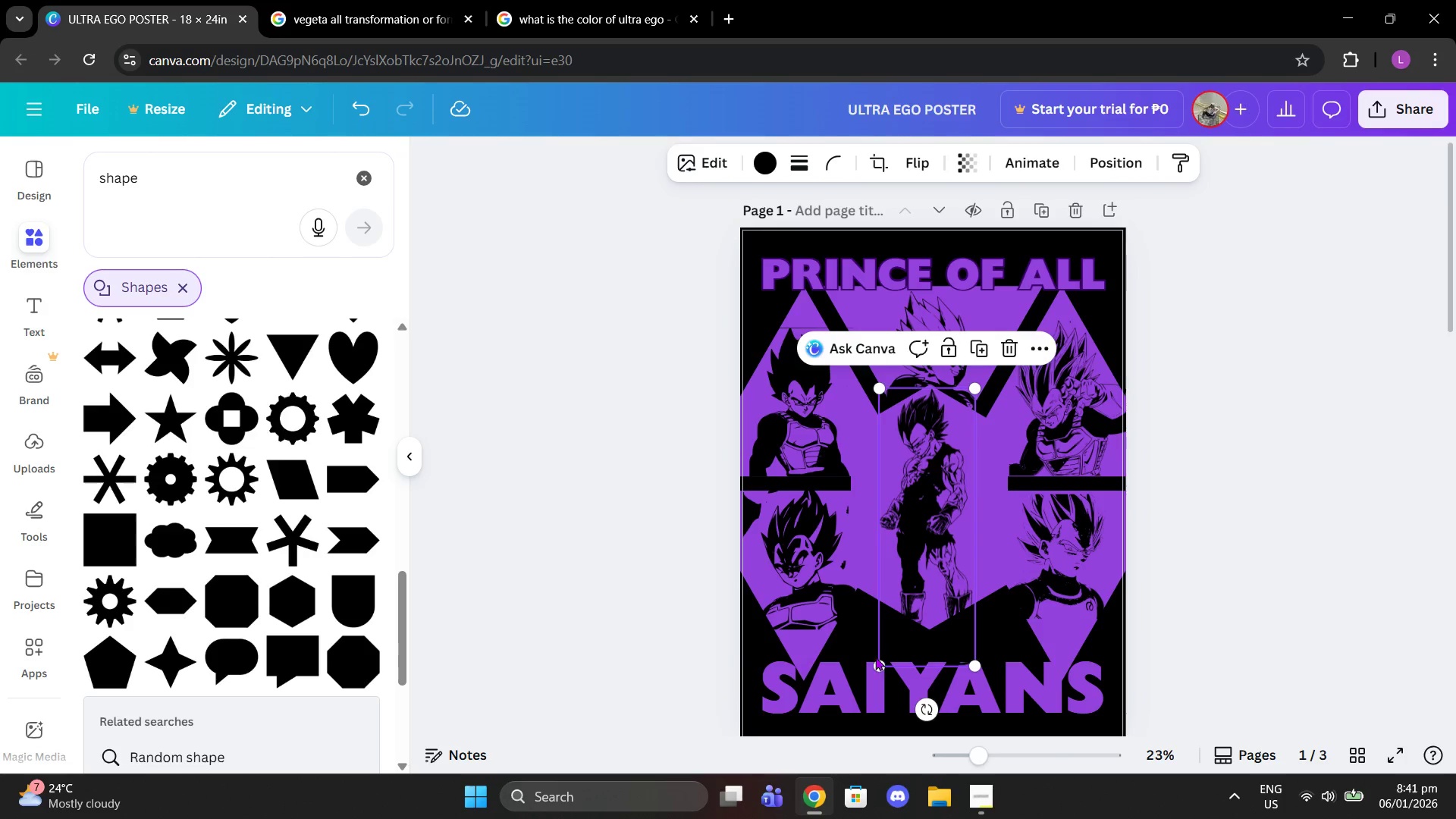 
left_click_drag(start_coordinate=[876, 662], to_coordinate=[685, 814])
 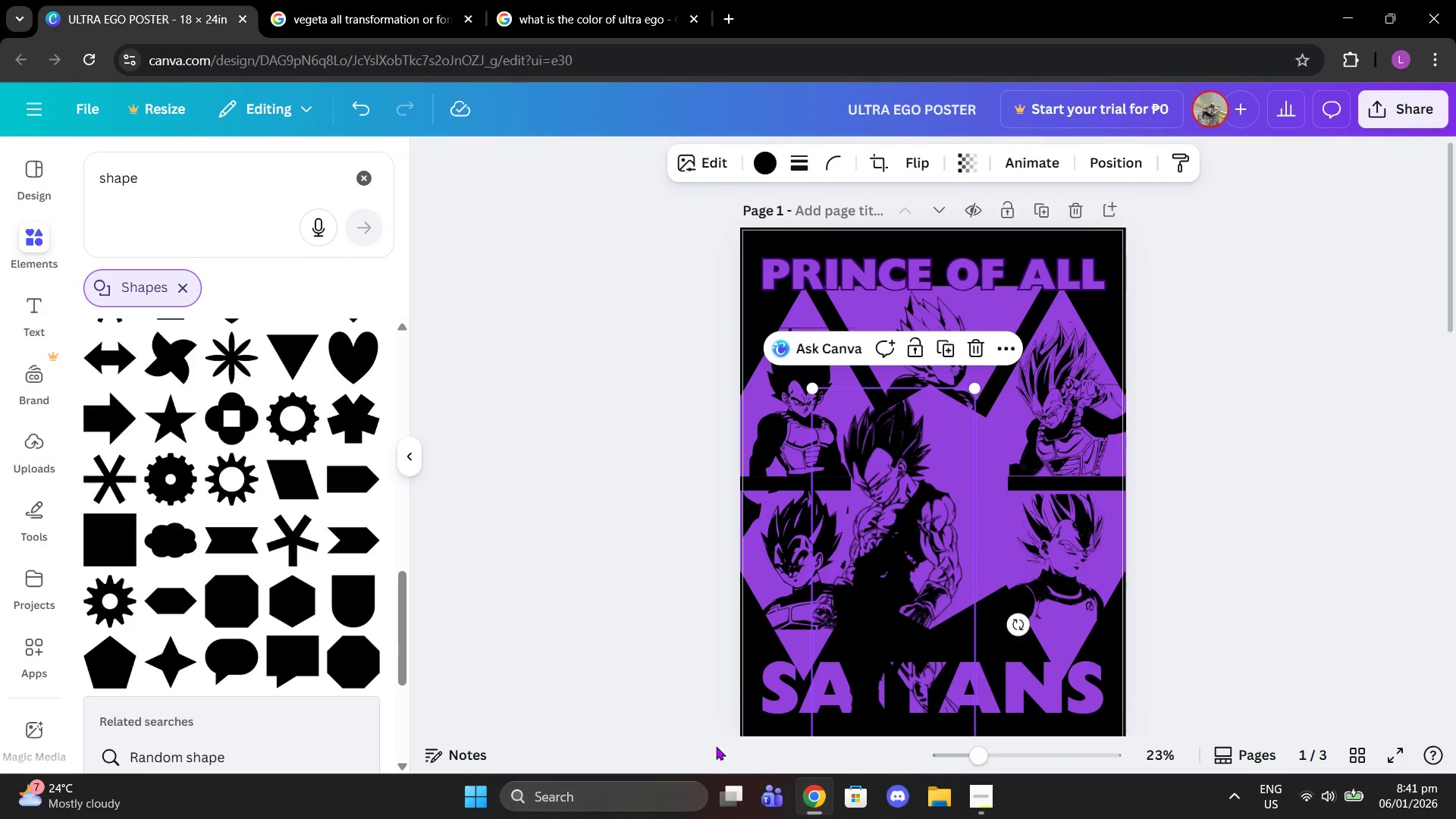 
left_click_drag(start_coordinate=[716, 746], to_coordinate=[743, 751])
 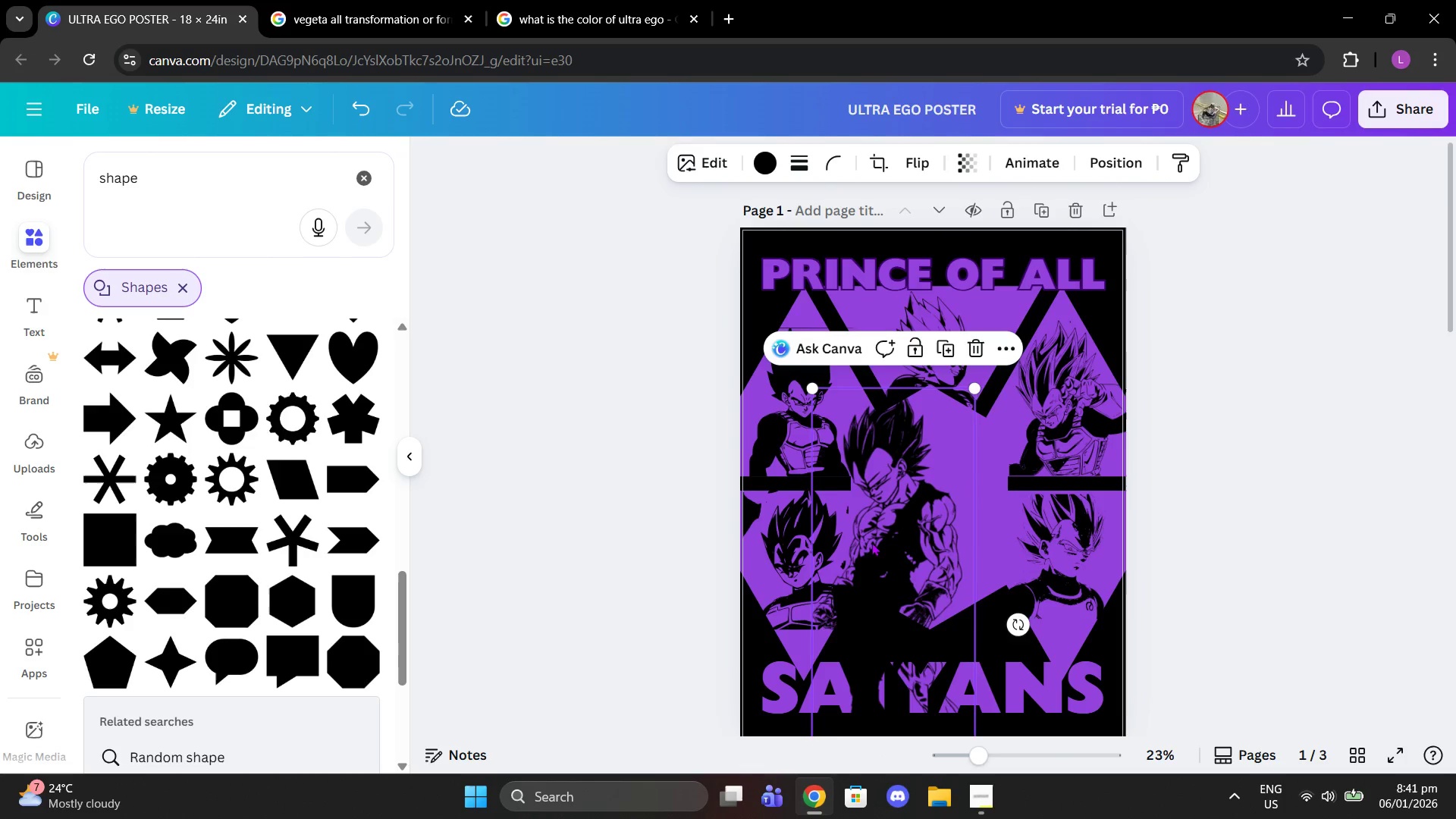 
left_click_drag(start_coordinate=[871, 542], to_coordinate=[903, 542])
 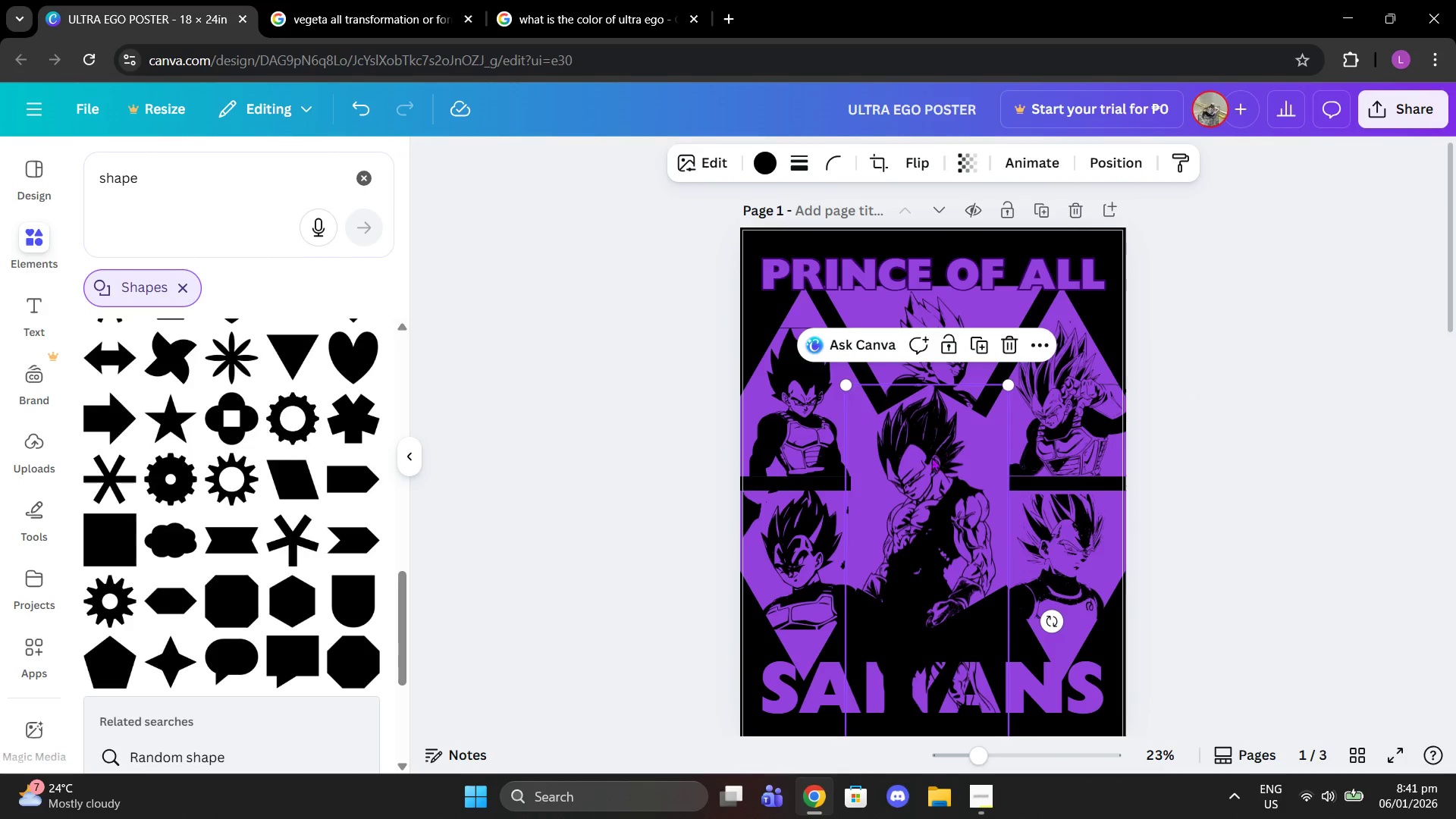 
left_click_drag(start_coordinate=[933, 463], to_coordinate=[932, 473])
 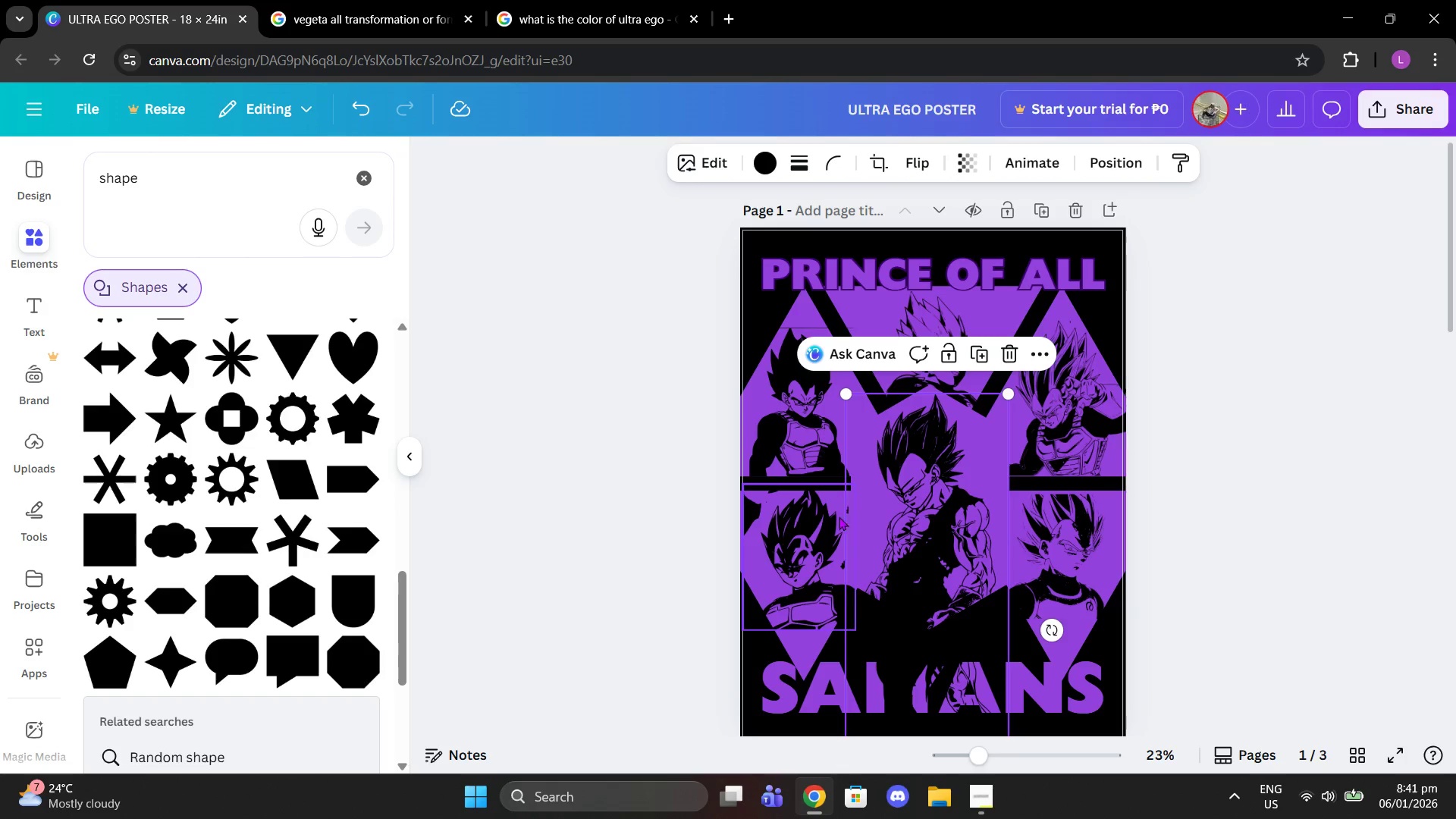 
scroll: coordinate [996, 443], scroll_direction: down, amount: 3.0
 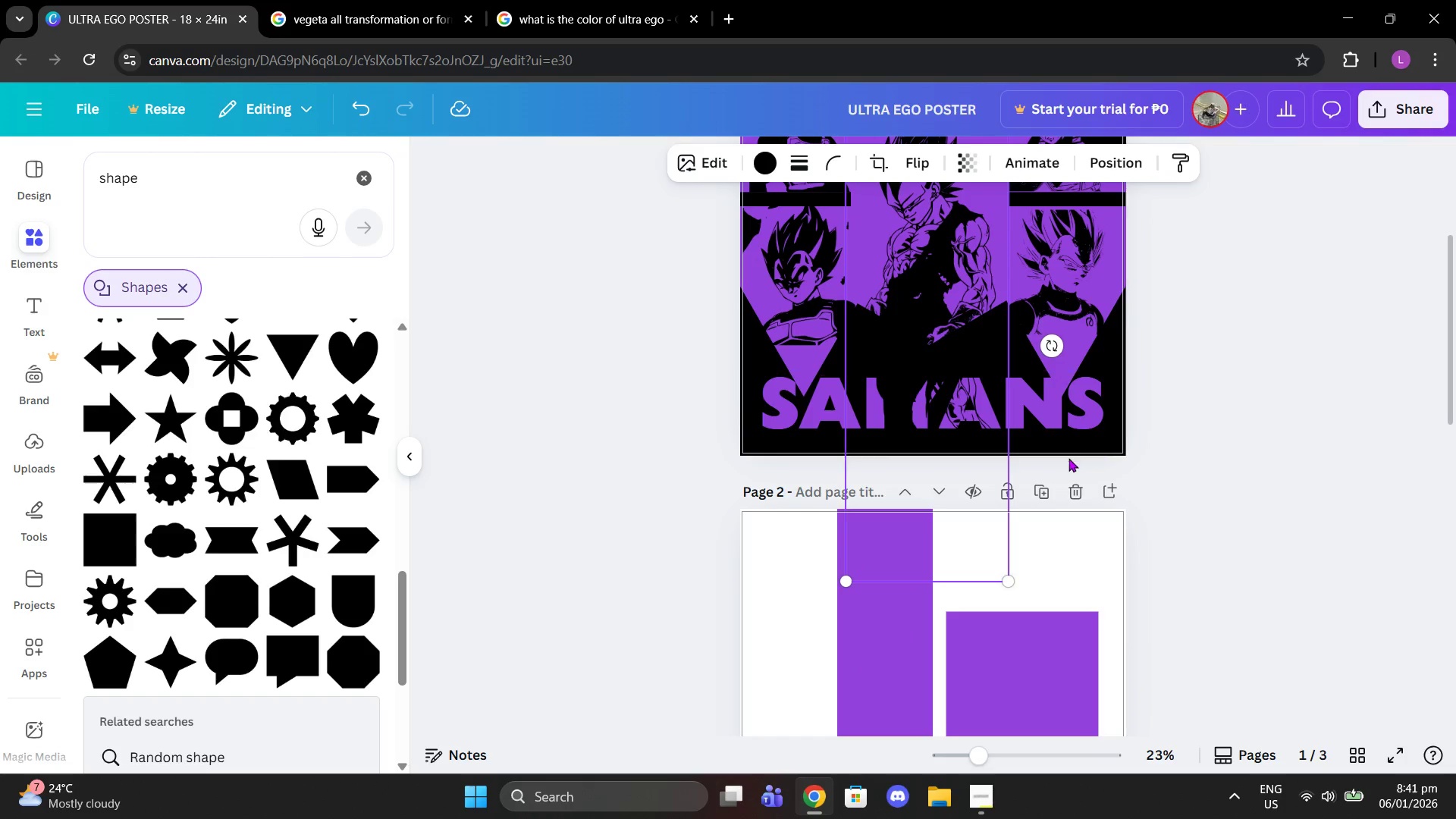 
scroll: coordinate [1068, 458], scroll_direction: up, amount: 2.0
 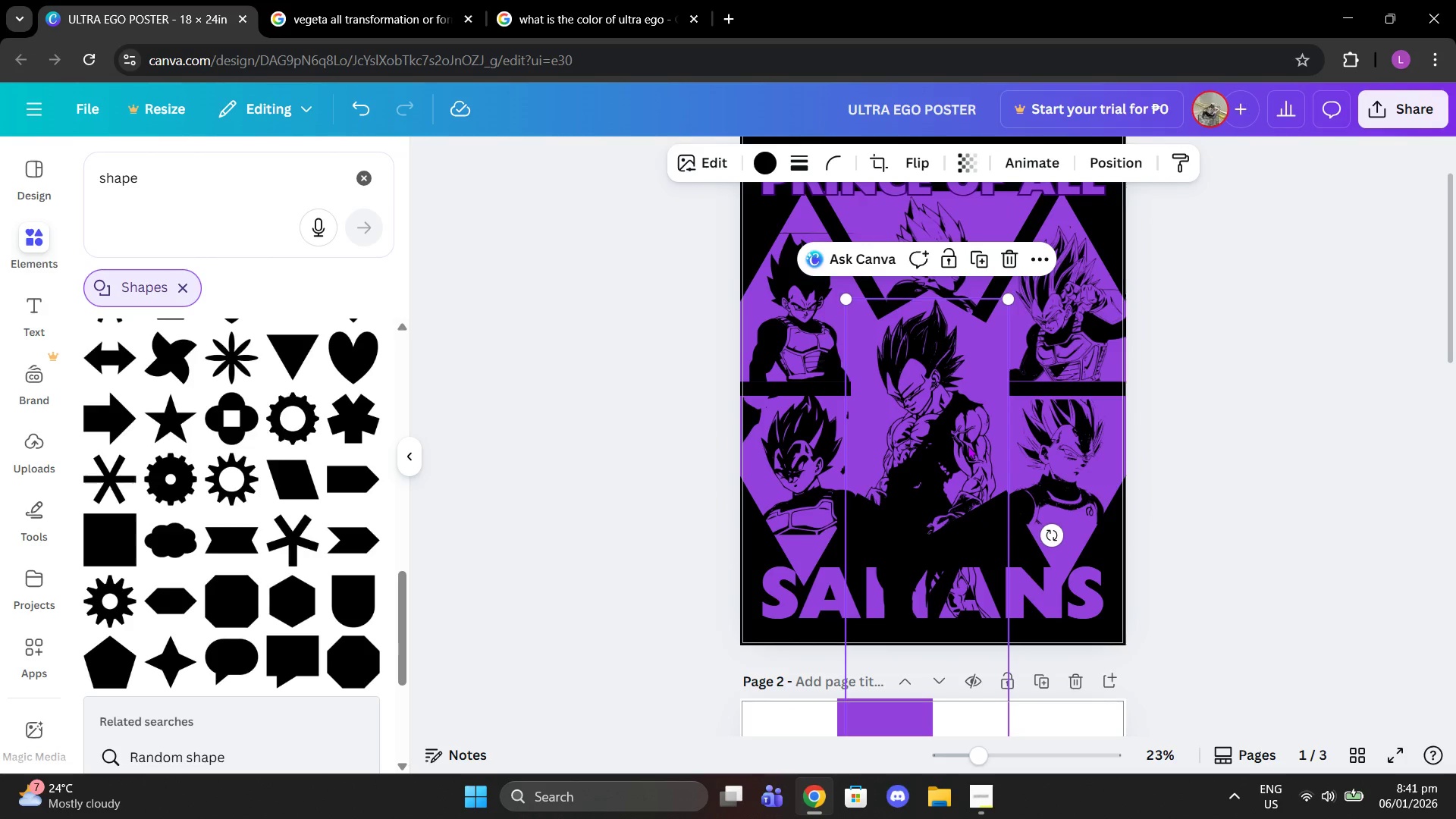 
left_click([968, 445])
 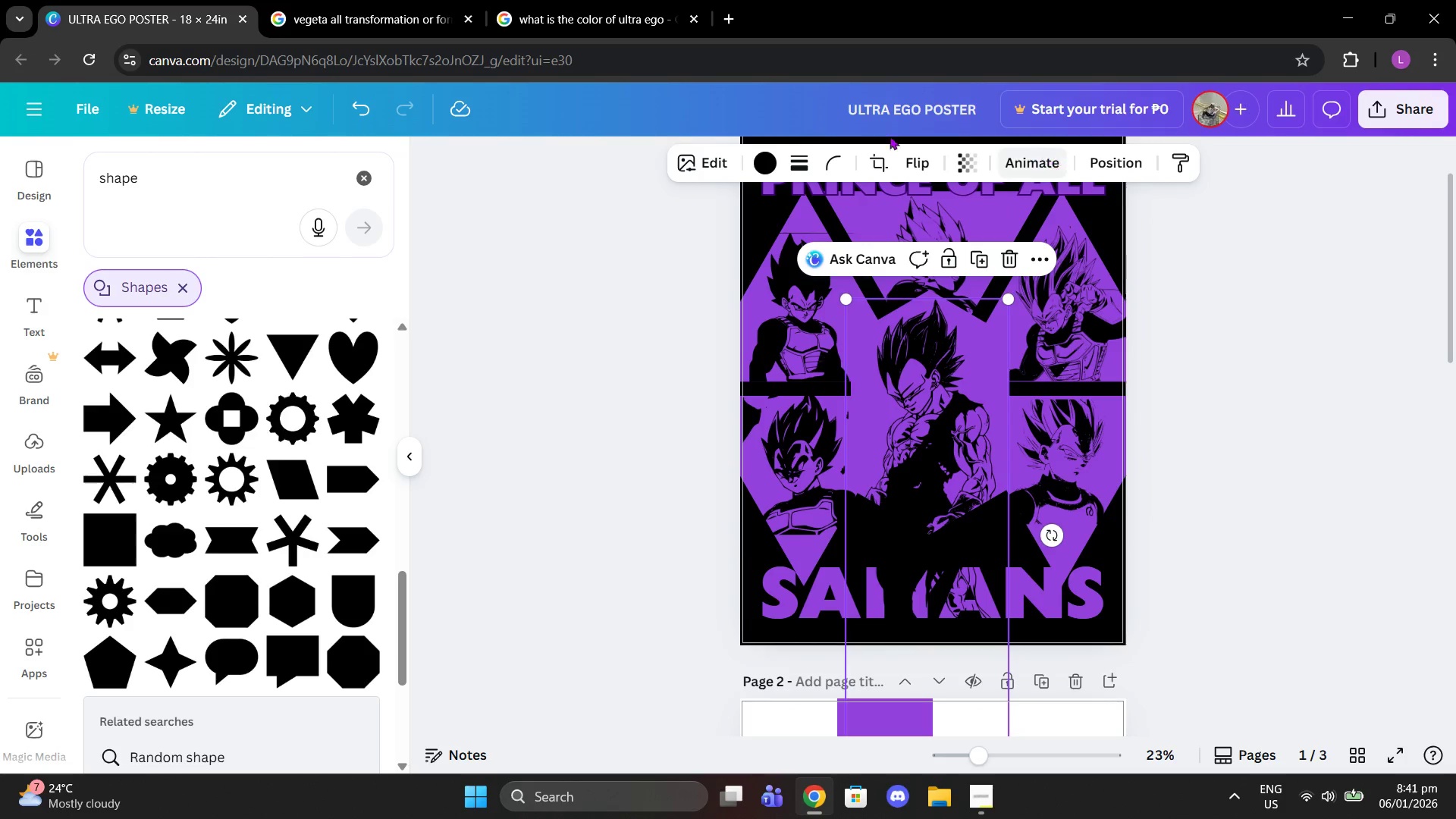 
left_click([721, 165])
 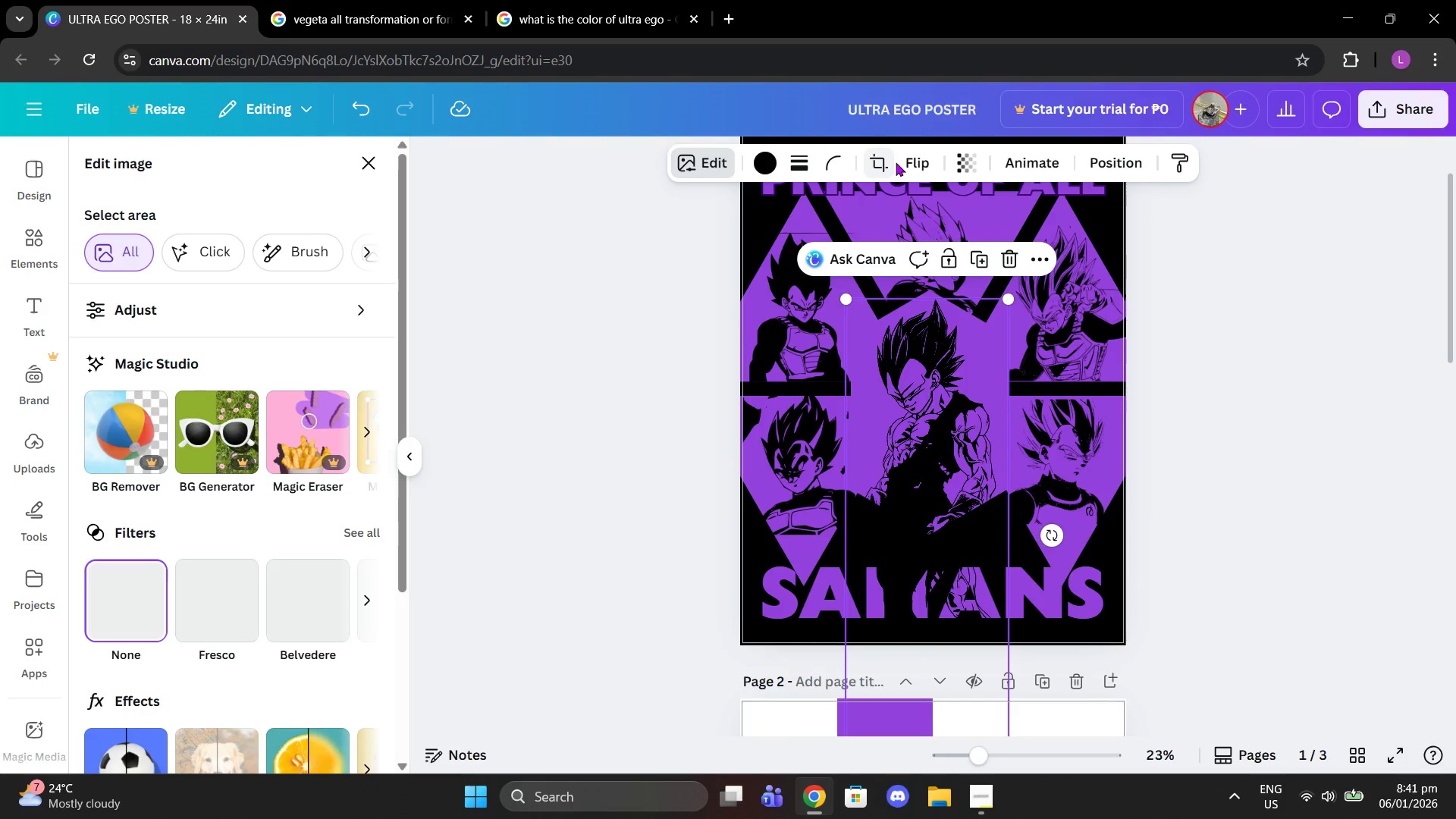 
double_click([879, 159])
 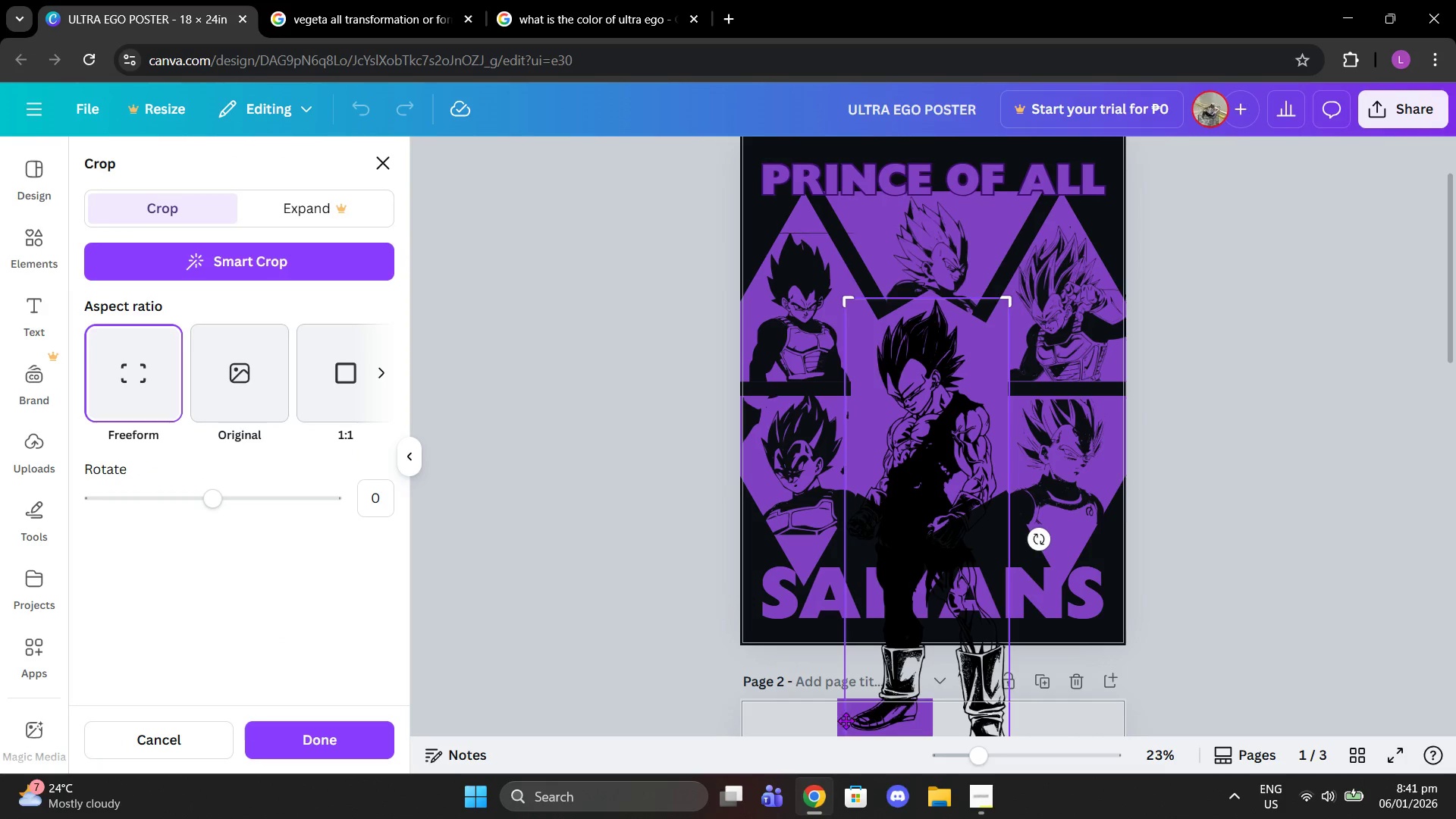 
scroll: coordinate [870, 683], scroll_direction: down, amount: 2.0
 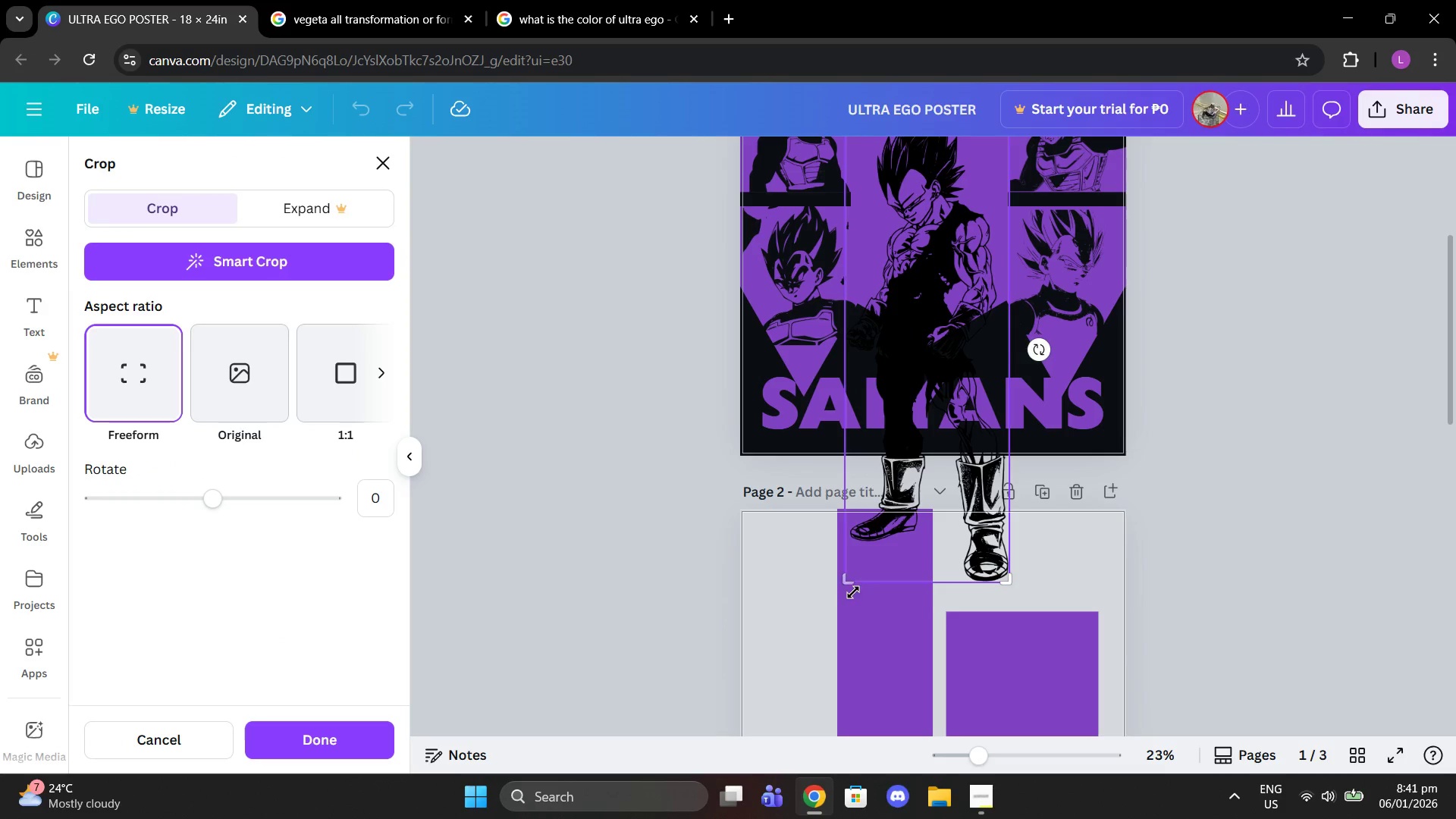 
left_click_drag(start_coordinate=[849, 581], to_coordinate=[850, 300])
 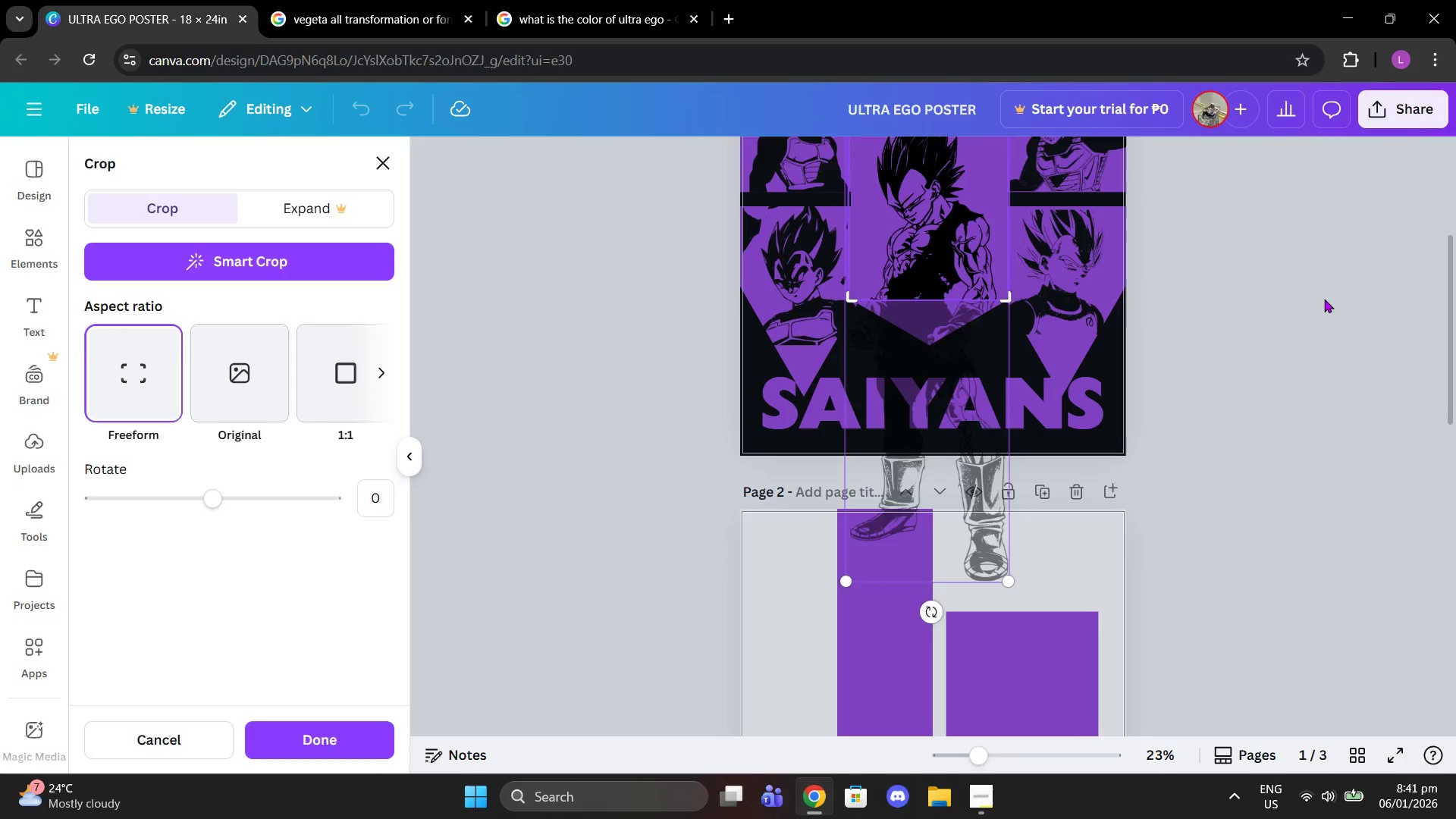 
double_click([1324, 299])
 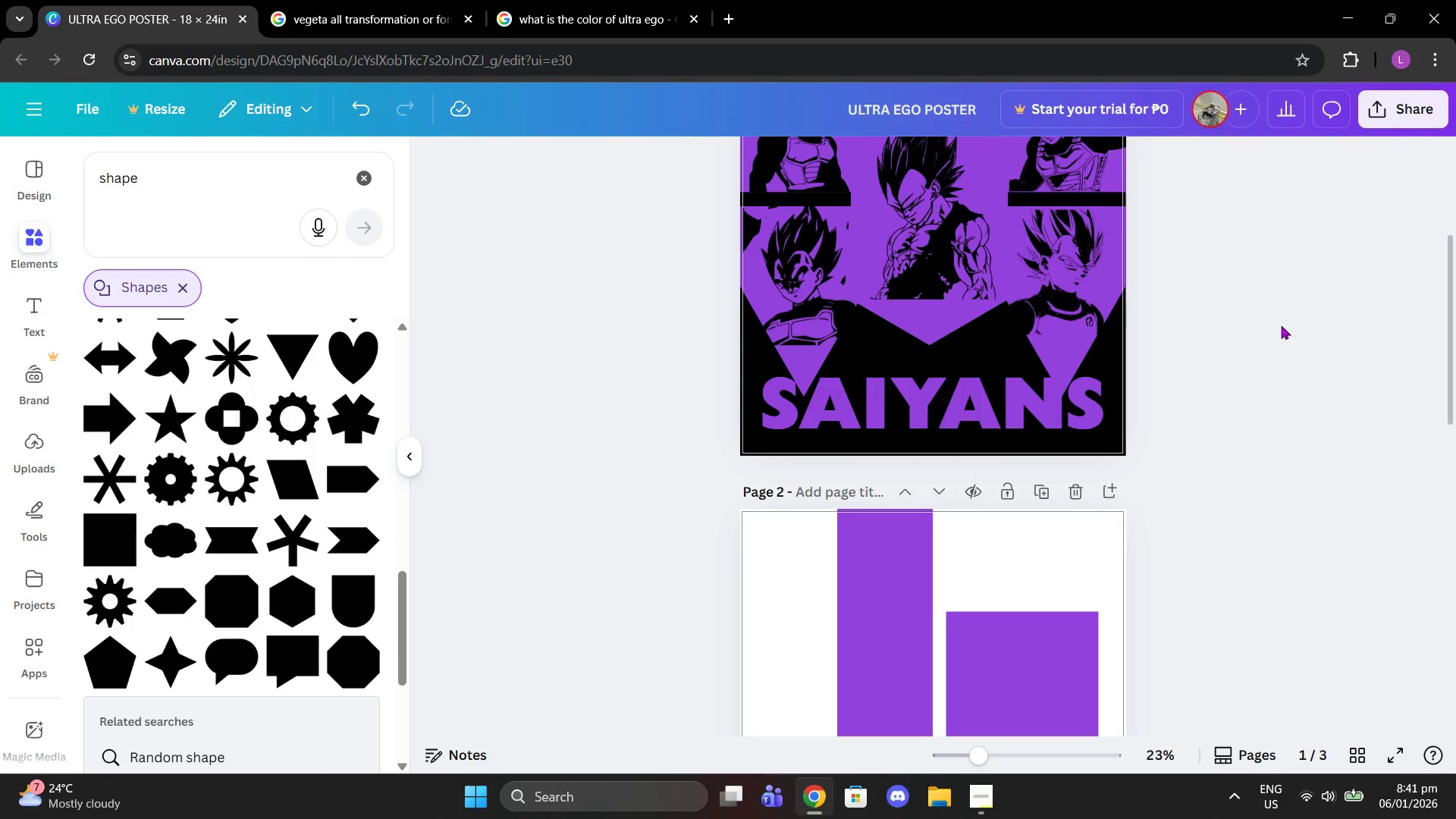 
scroll: coordinate [1279, 328], scroll_direction: up, amount: 2.0
 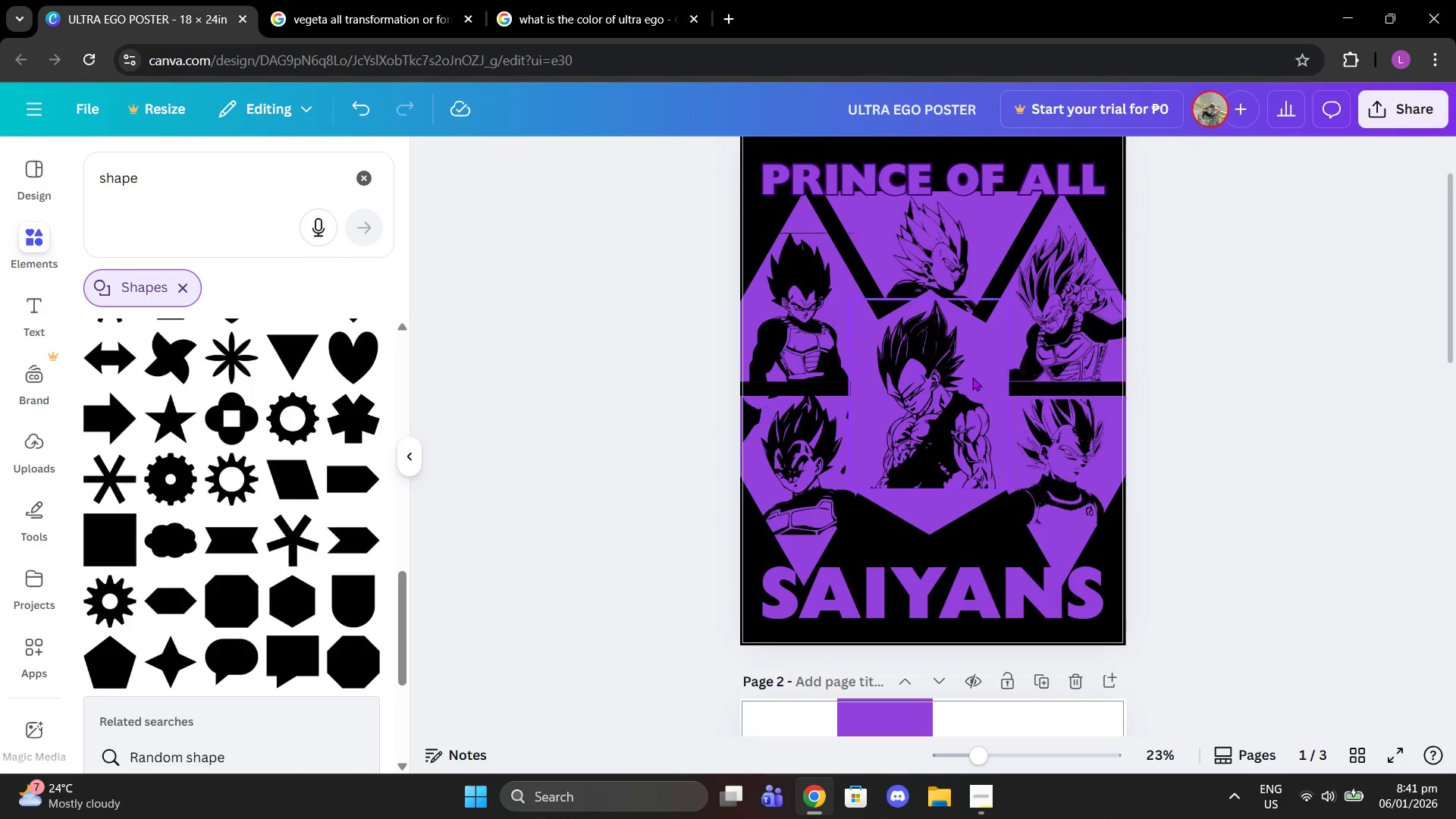 
left_click([970, 378])
 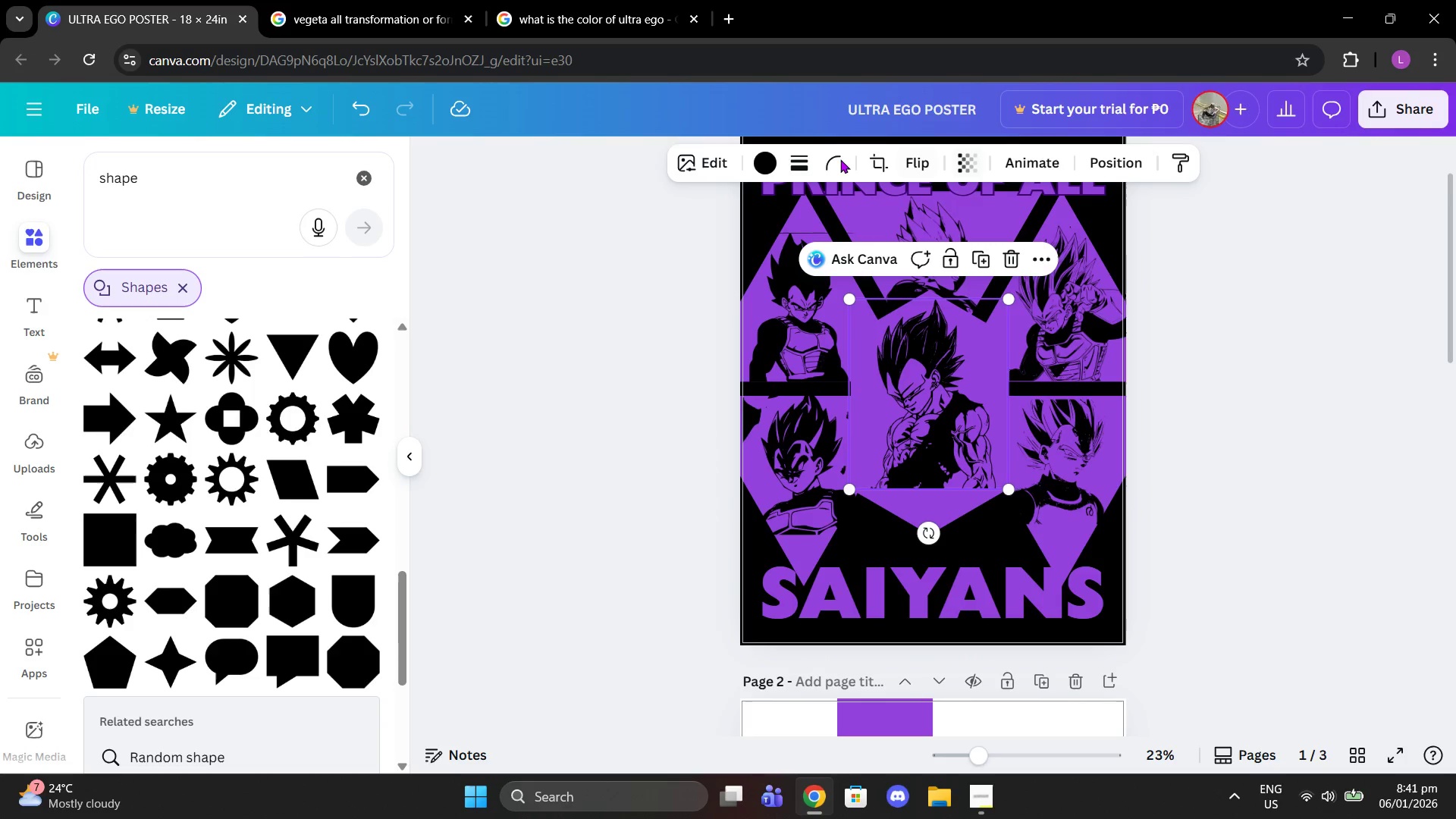 
left_click([880, 162])
 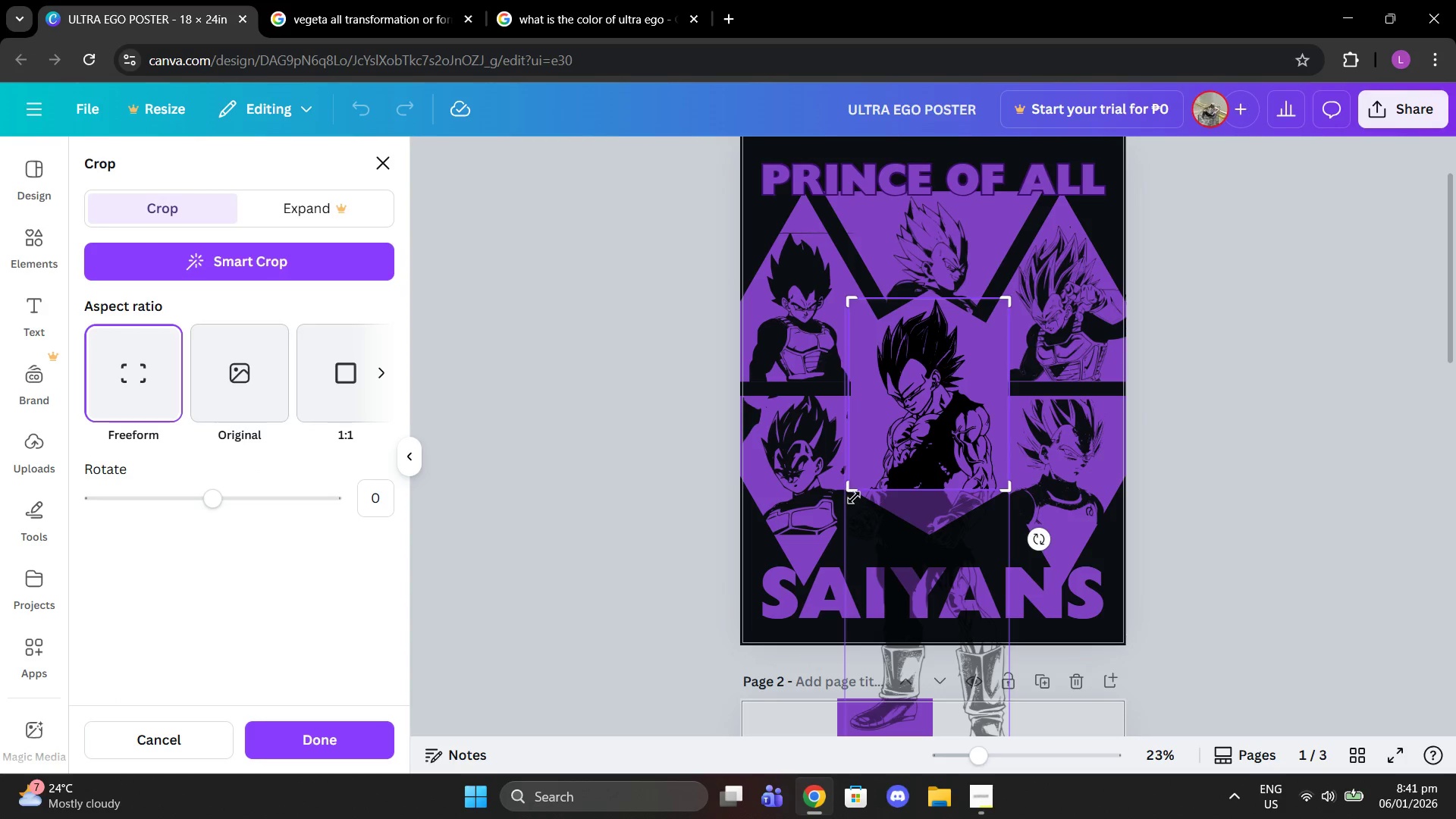 
left_click_drag(start_coordinate=[854, 497], to_coordinate=[852, 532])
 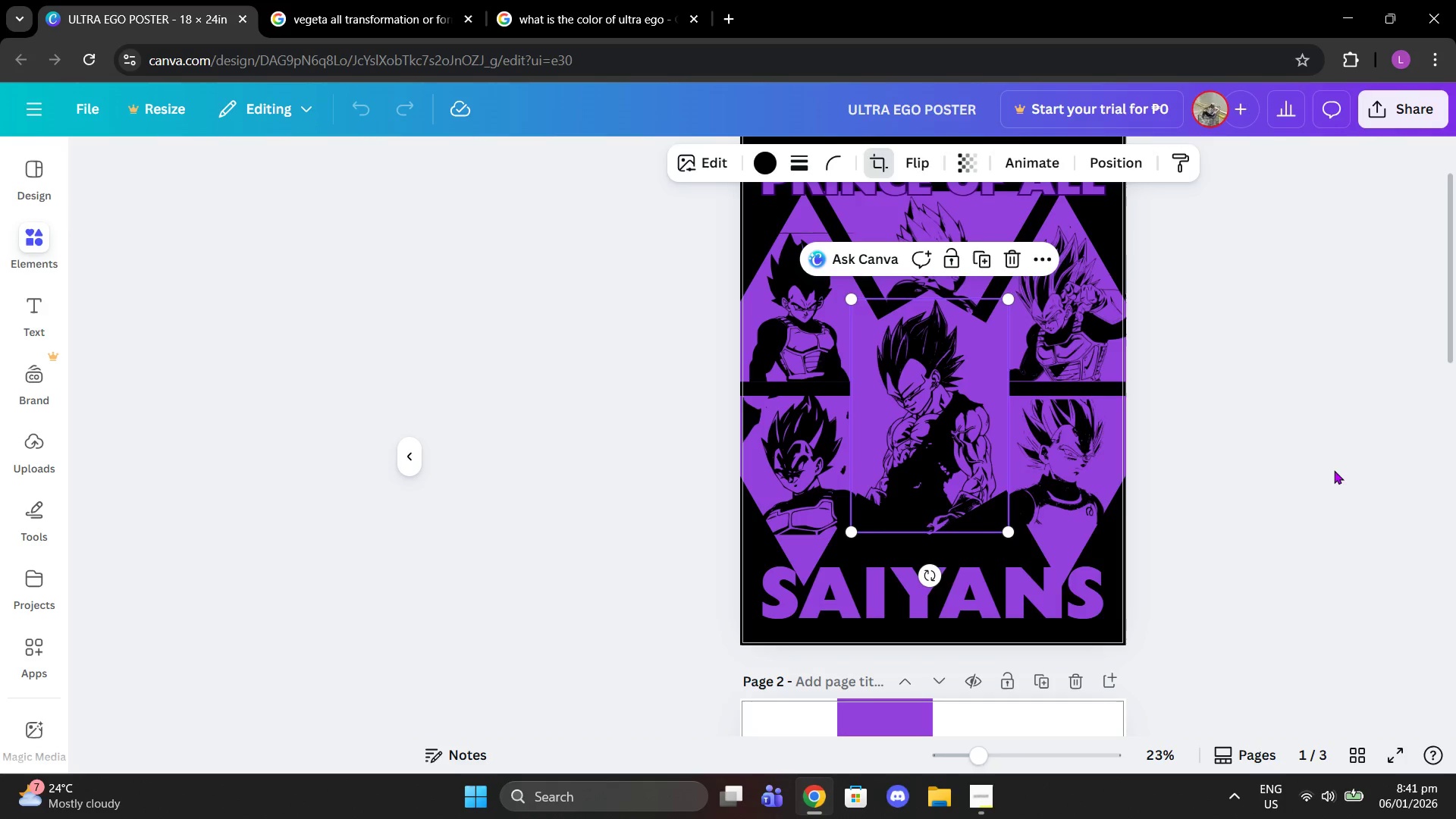 
double_click([1334, 470])
 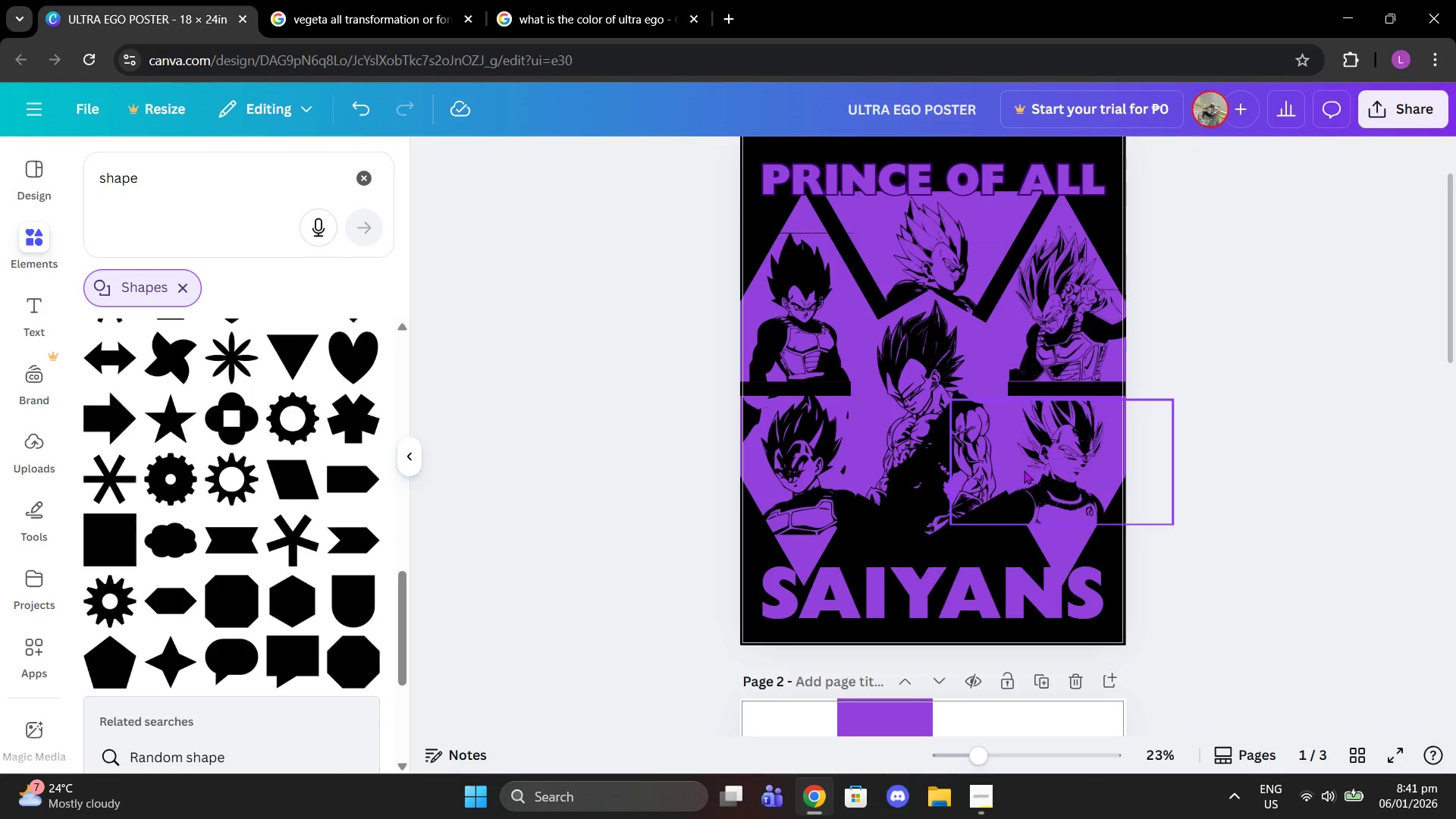 
left_click([1201, 466])
 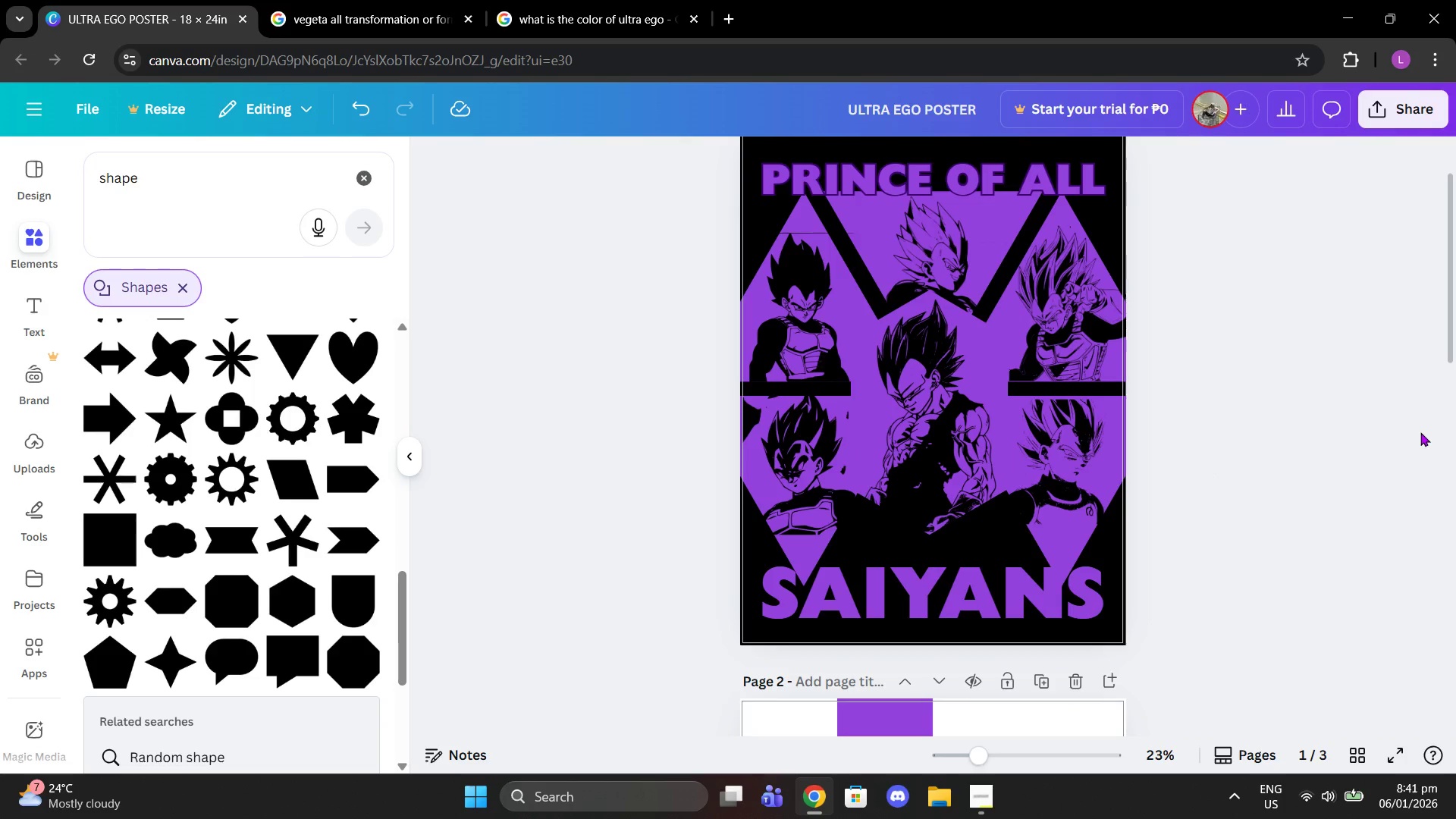 
scroll: coordinate [808, 720], scroll_direction: up, amount: 3.0
 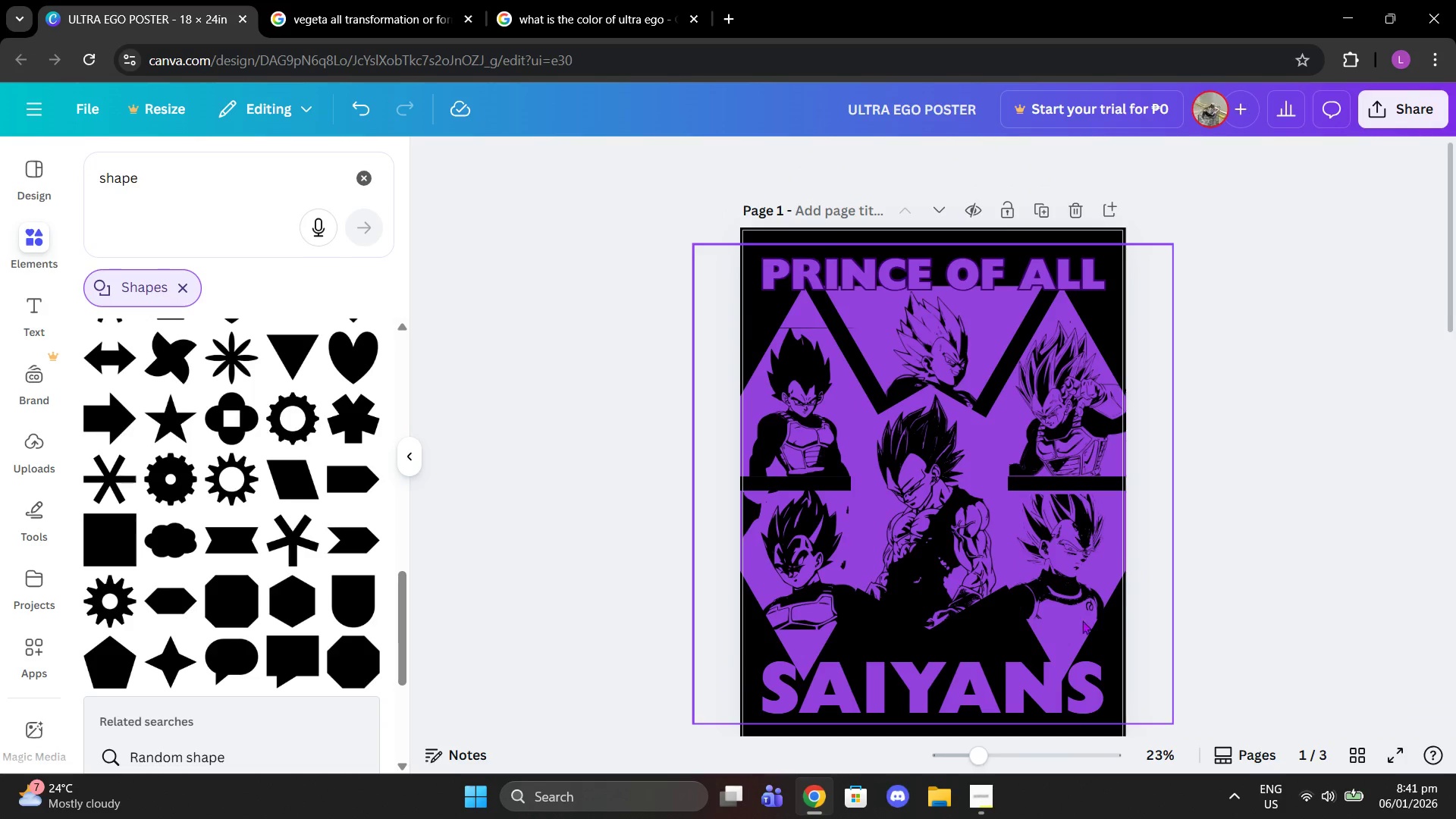 
left_click([1201, 535])
 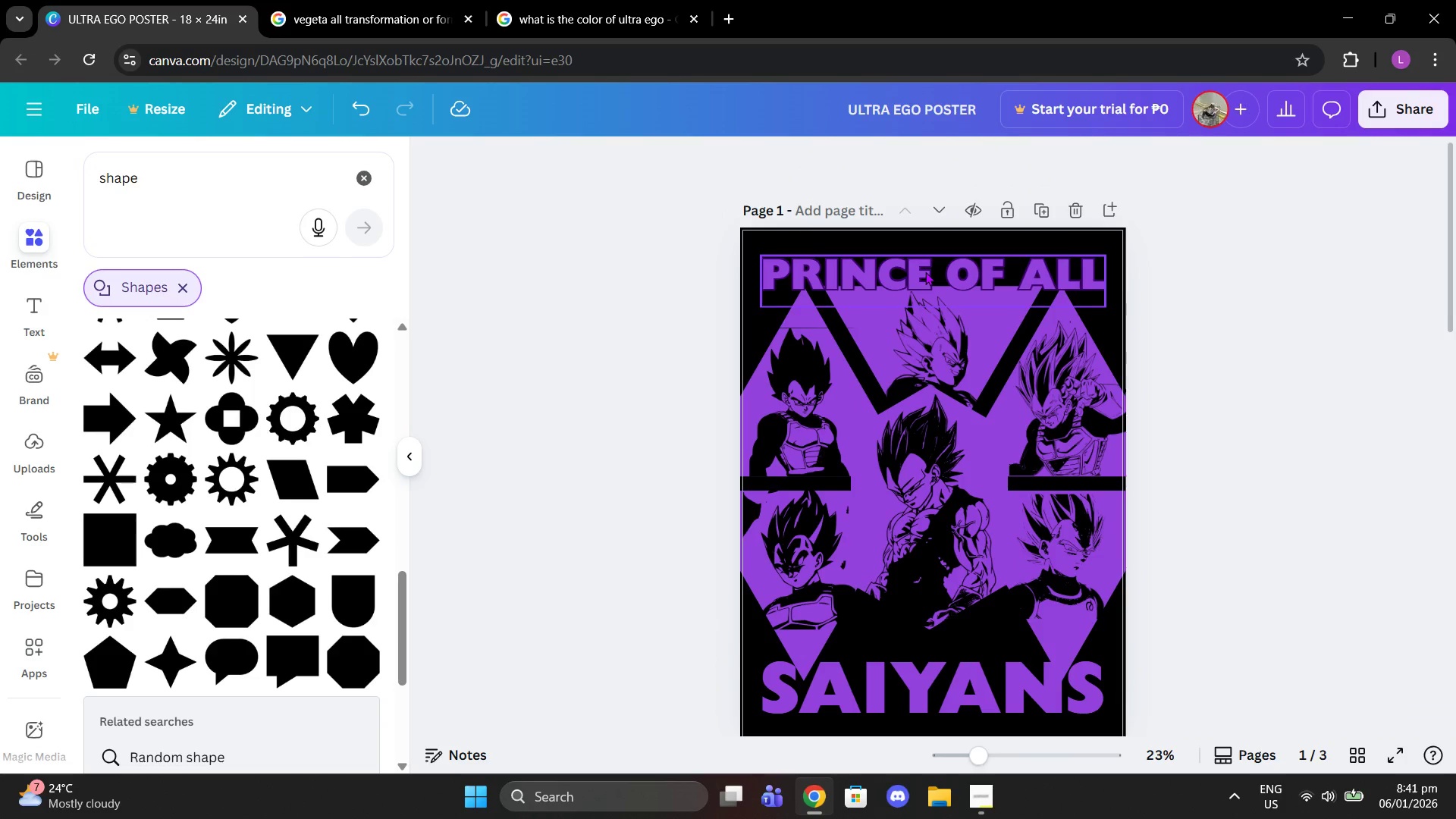 
left_click([925, 271])
 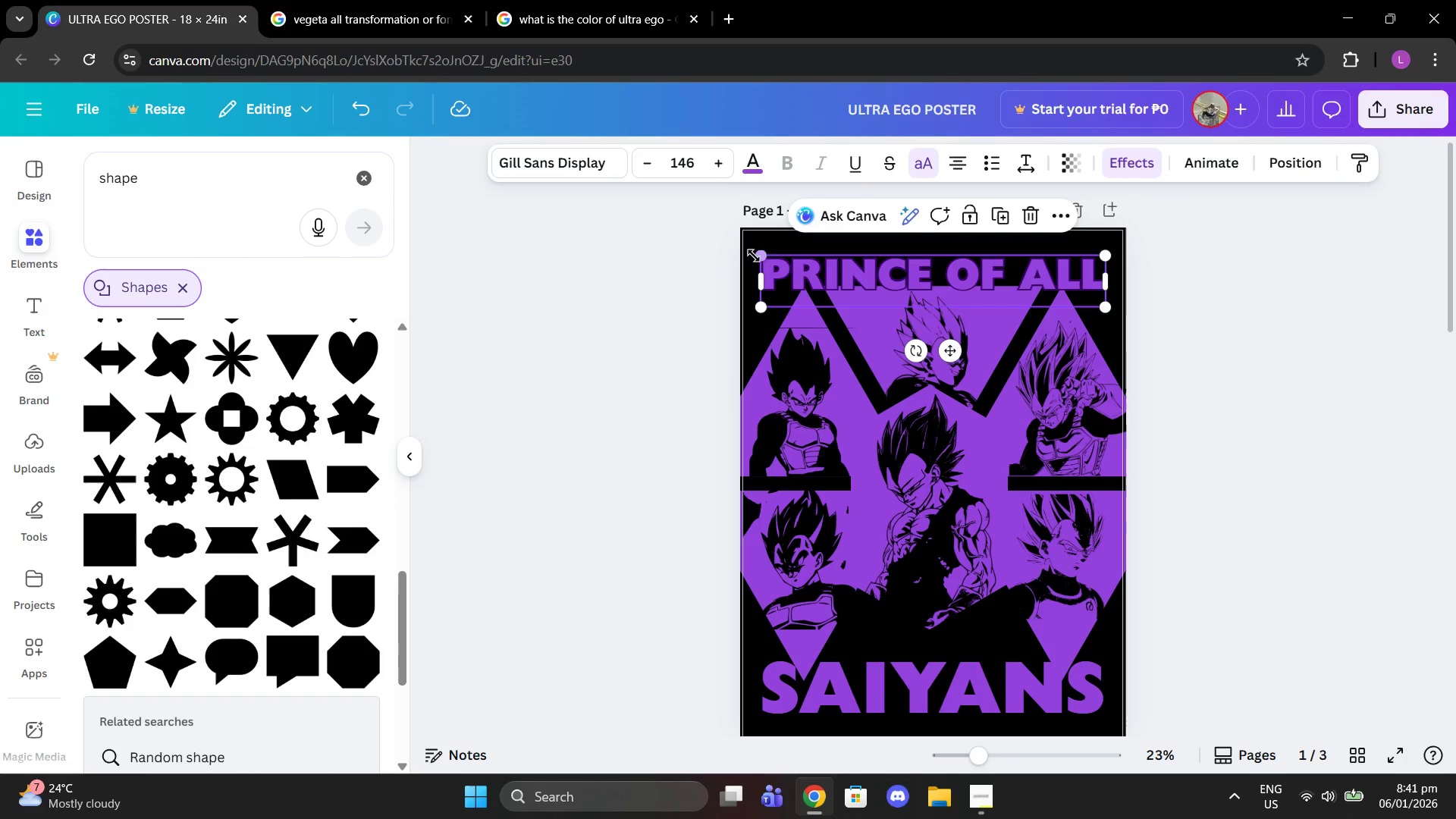 
left_click_drag(start_coordinate=[761, 256], to_coordinate=[733, 250])
 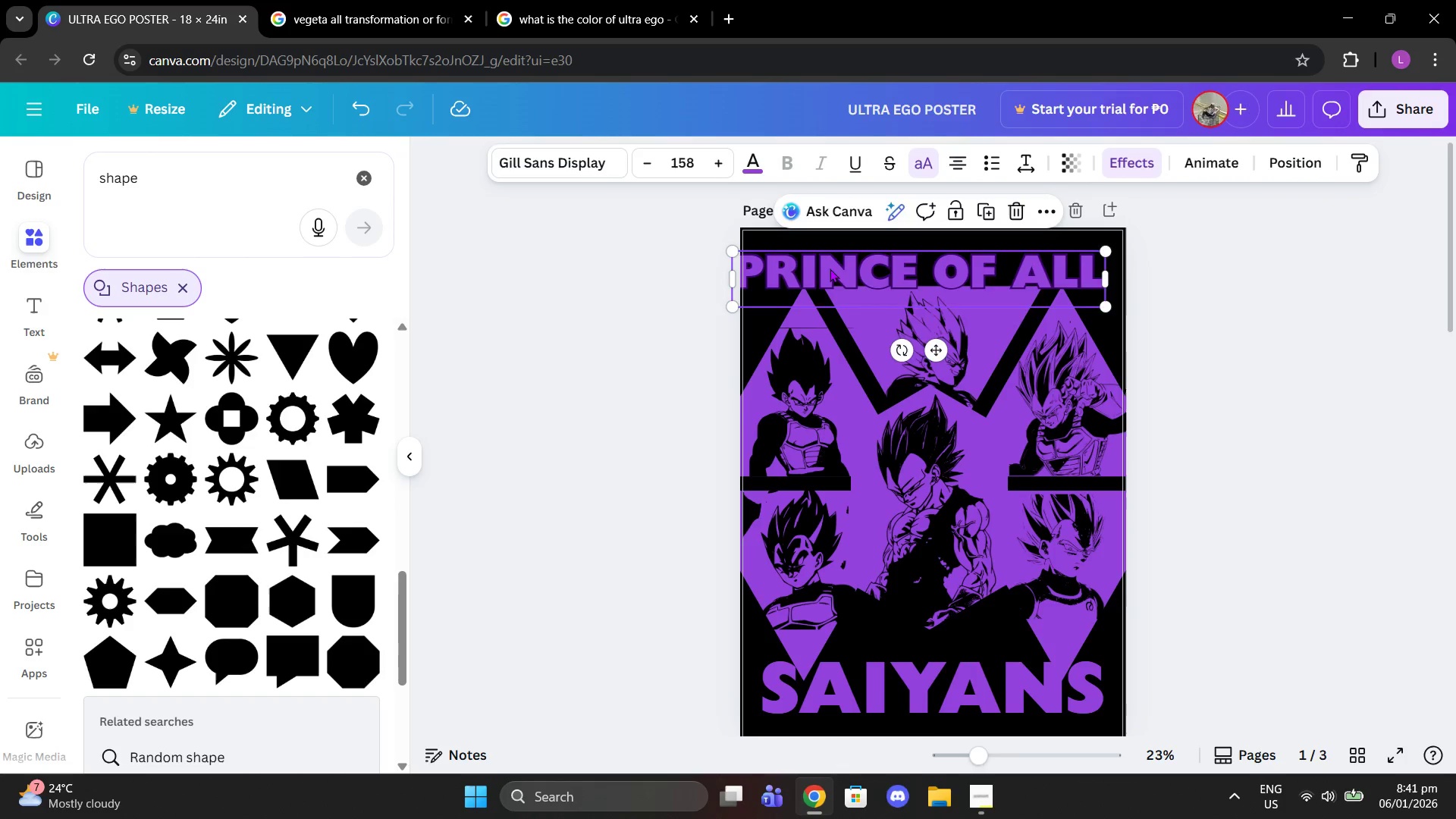 
left_click_drag(start_coordinate=[827, 268], to_coordinate=[841, 270])
 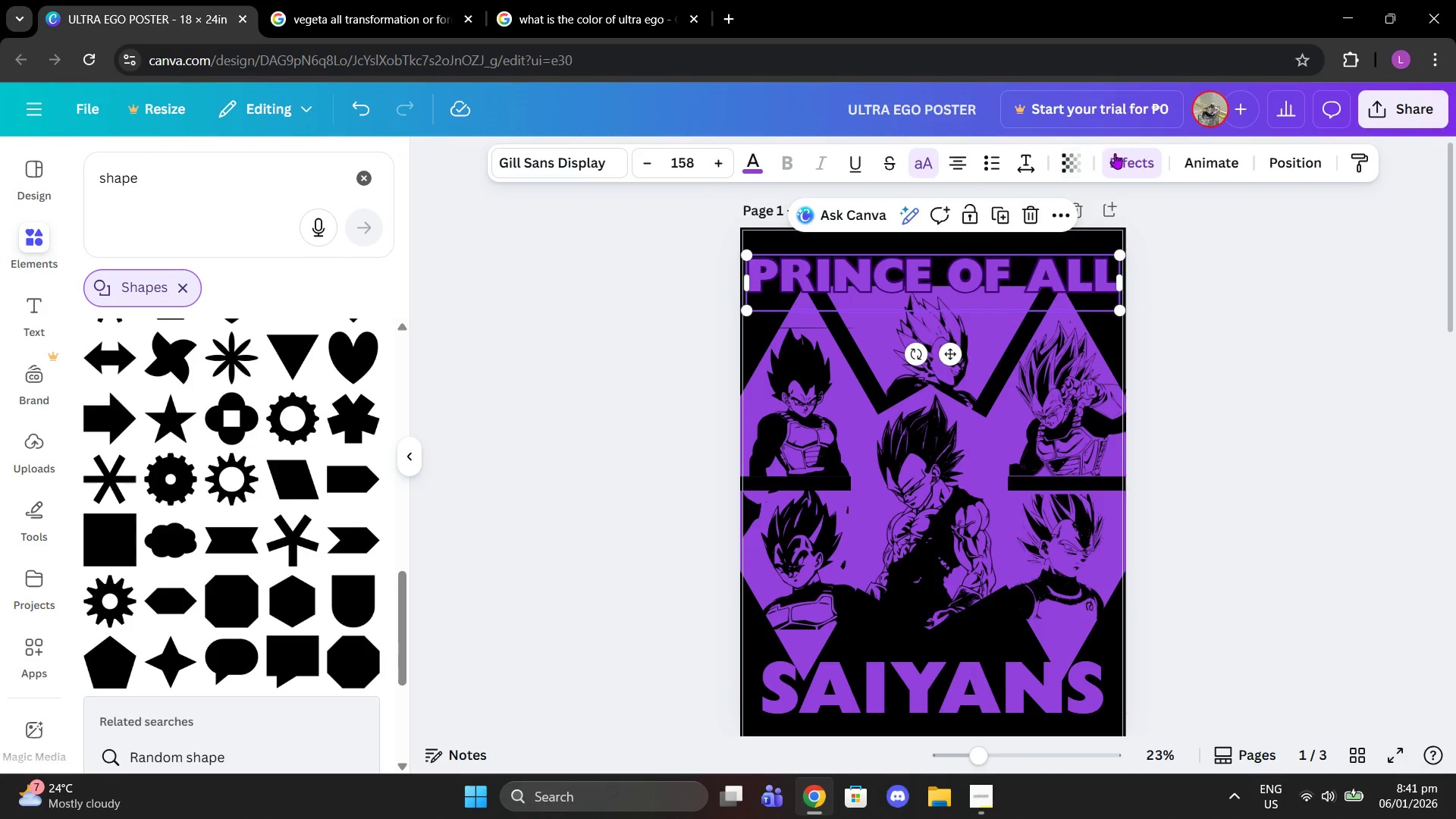 
left_click([1102, 156])
 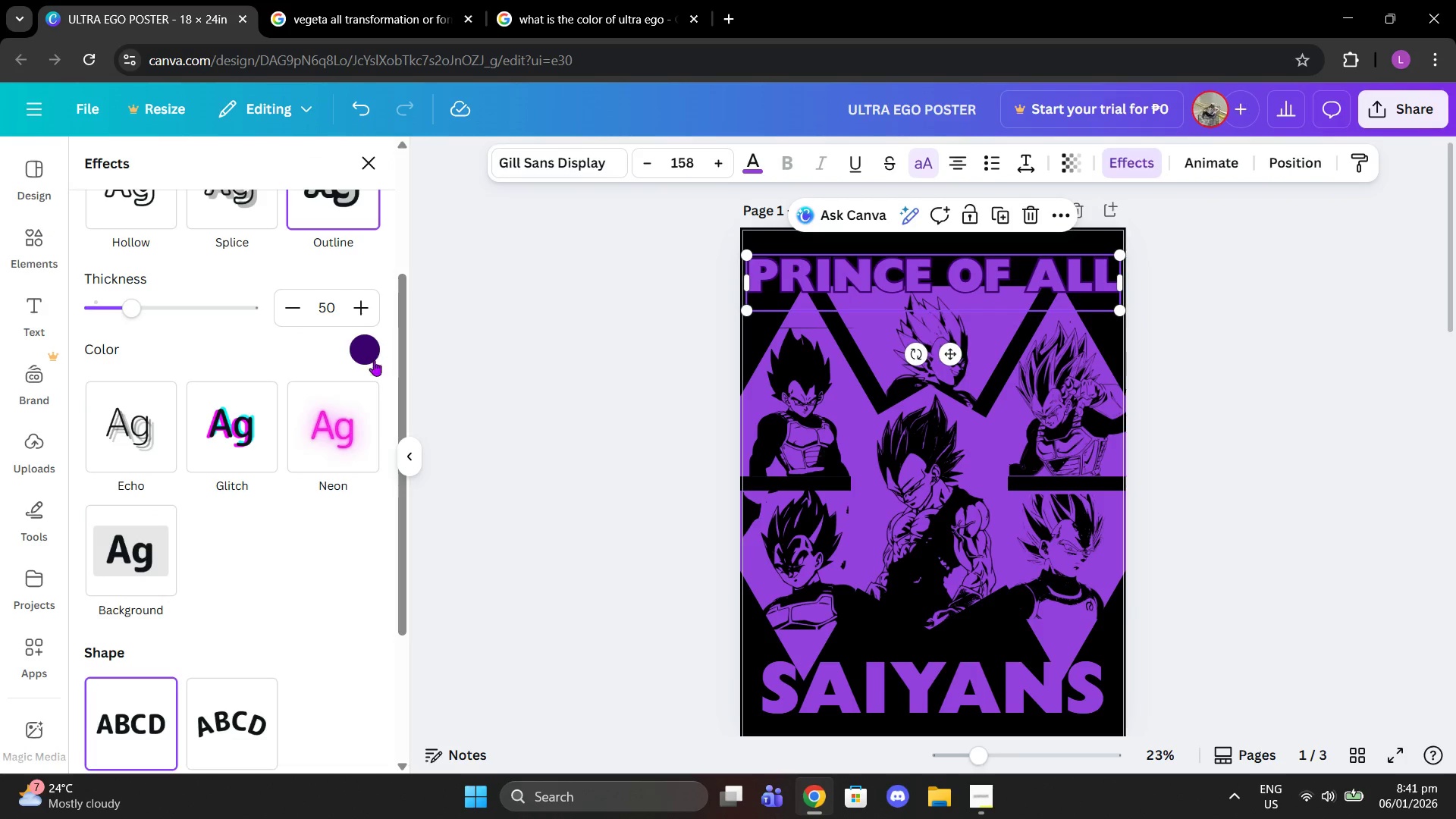 
left_click([362, 356])
 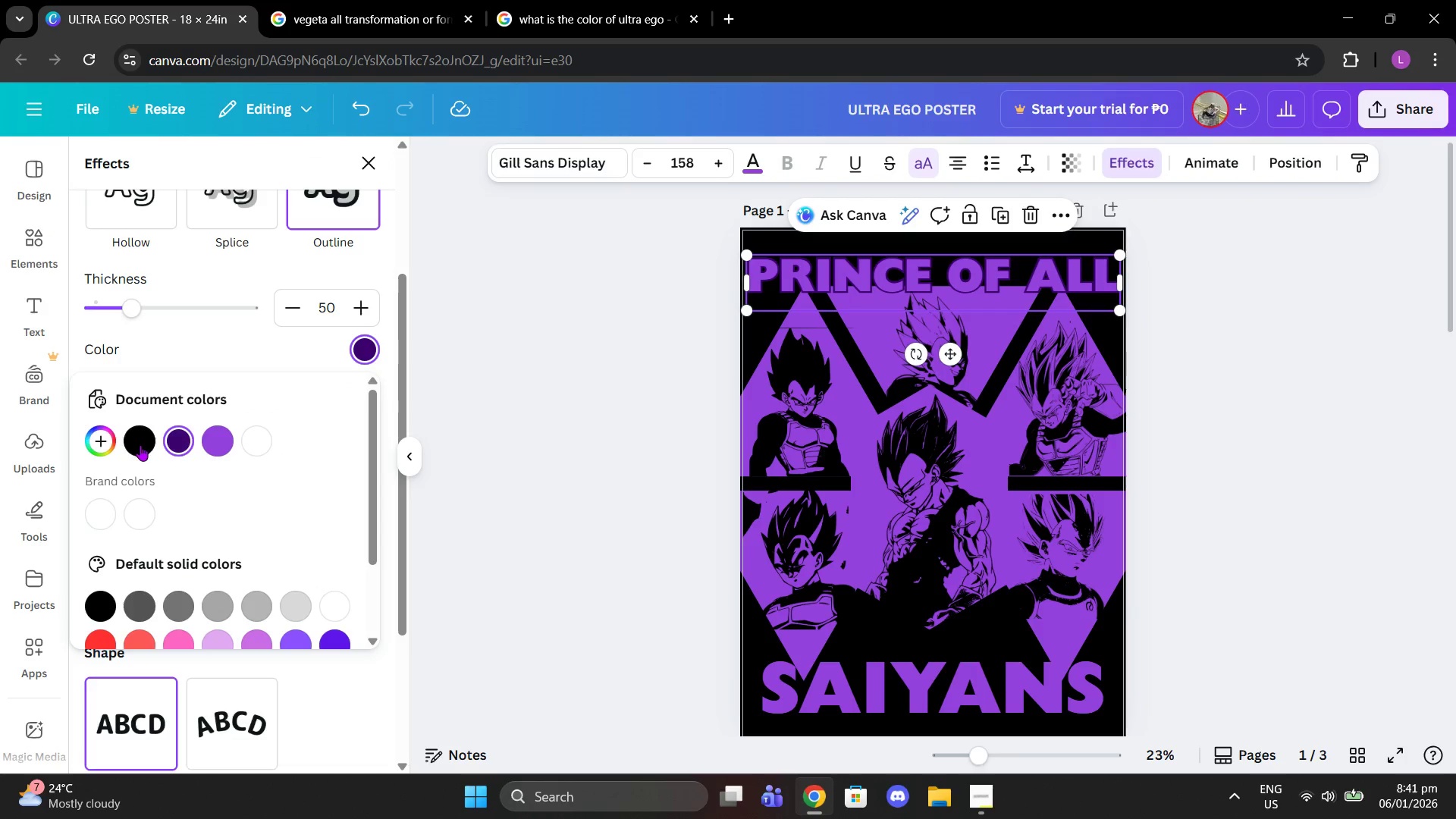 
double_click([397, 434])
 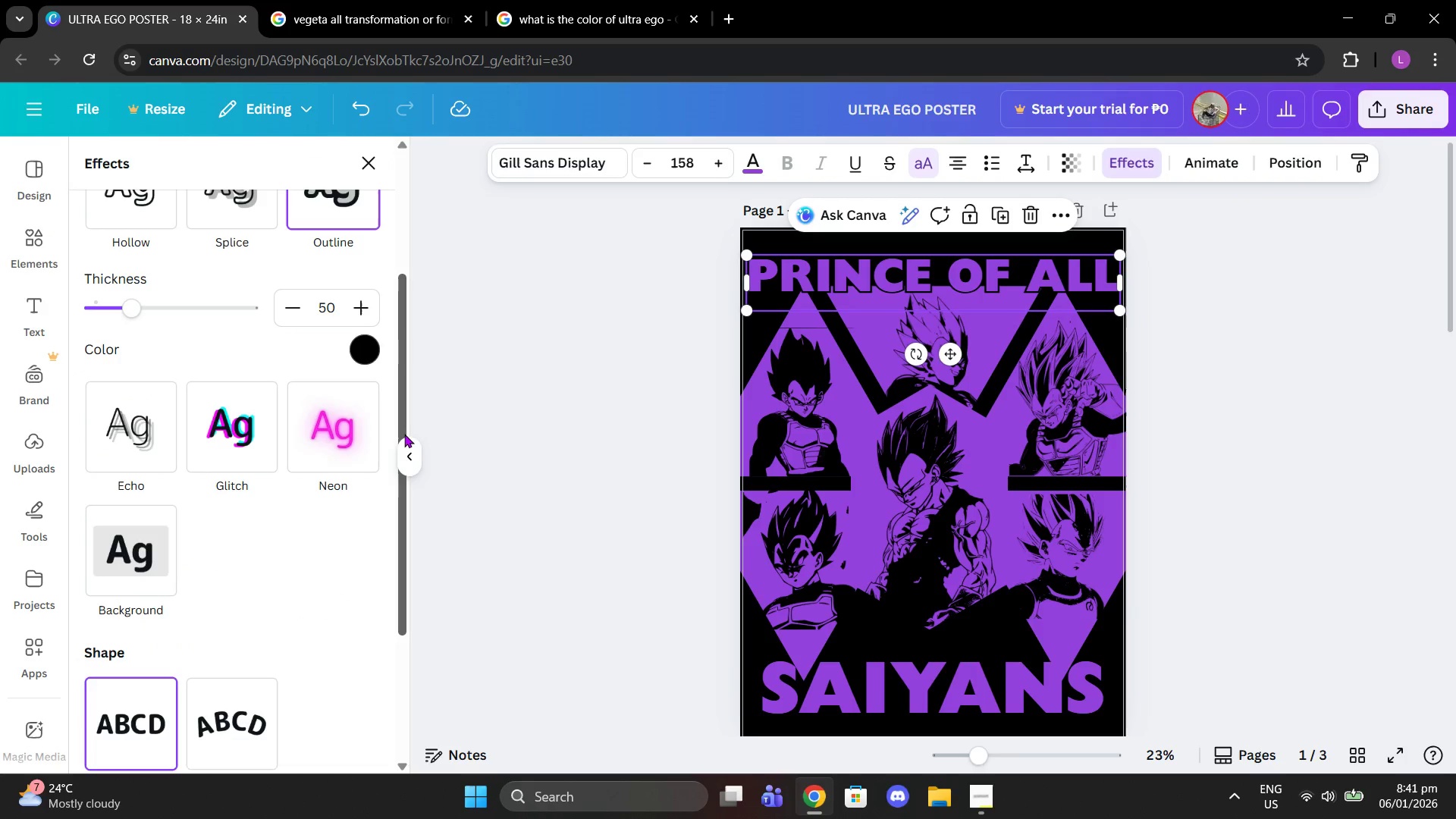 
triple_click([404, 434])
 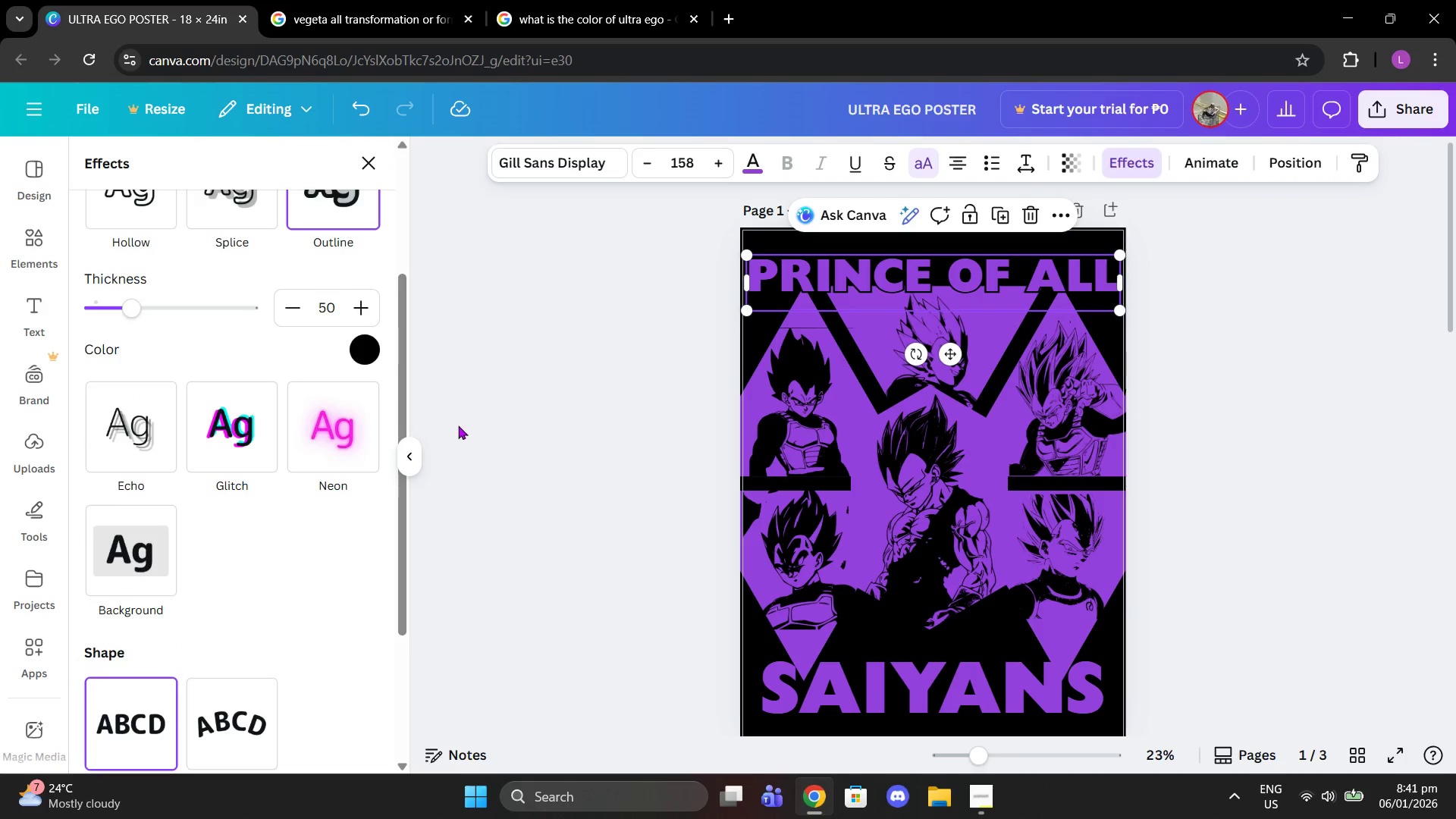 
triple_click([461, 425])
 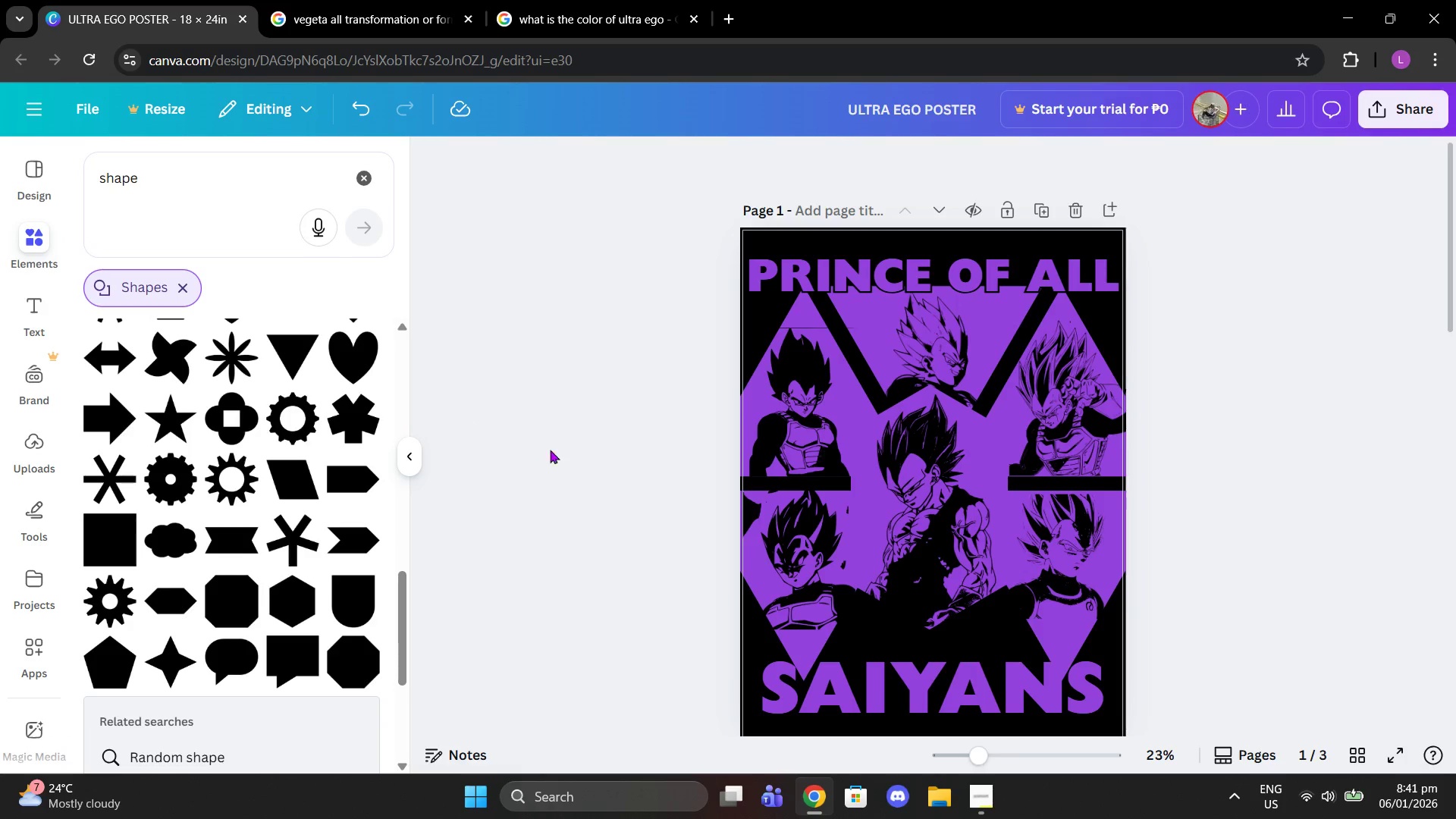 
scroll: coordinate [923, 588], scroll_direction: down, amount: 2.0
 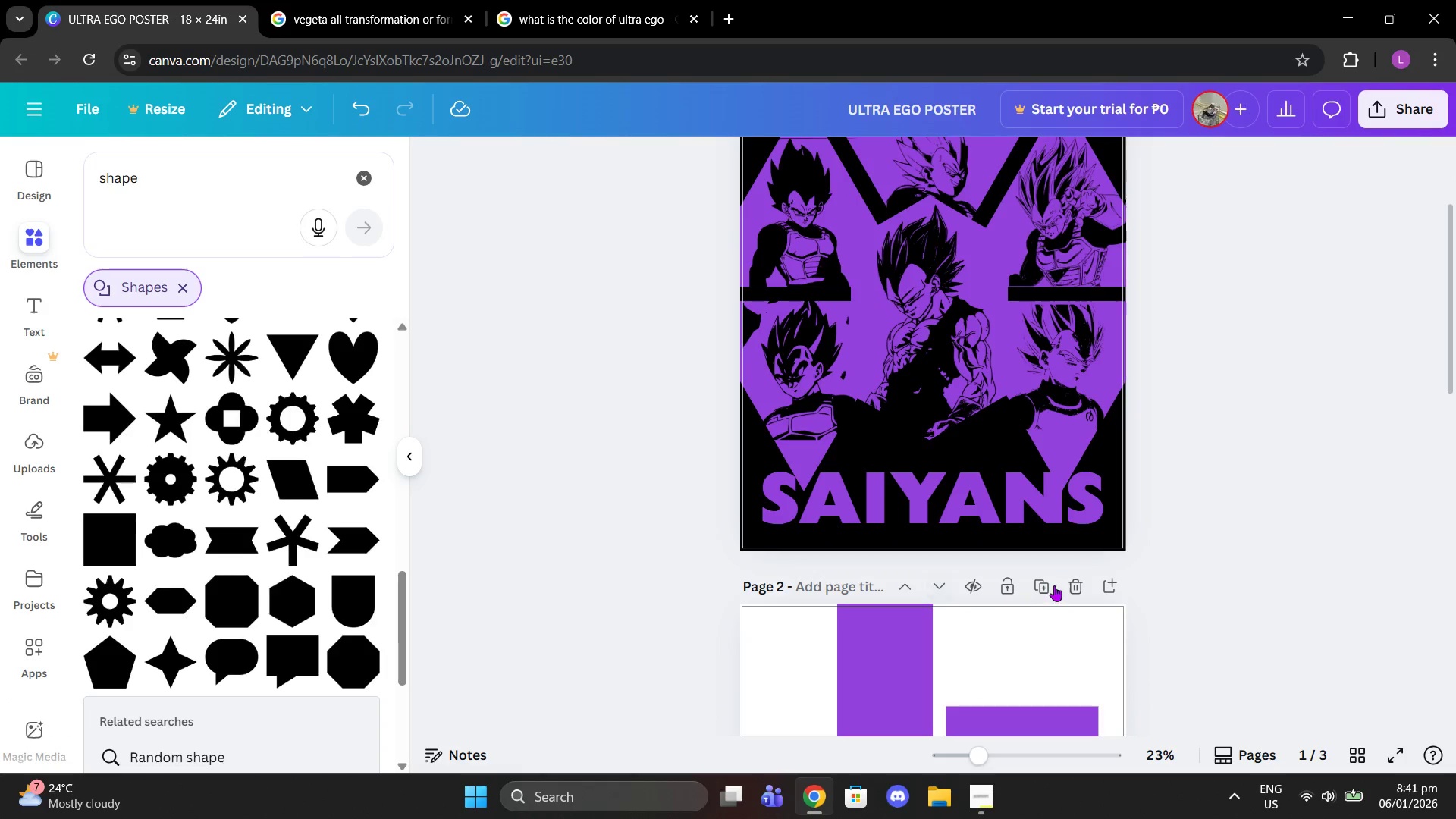 
scroll: coordinate [1055, 582], scroll_direction: up, amount: 3.0
 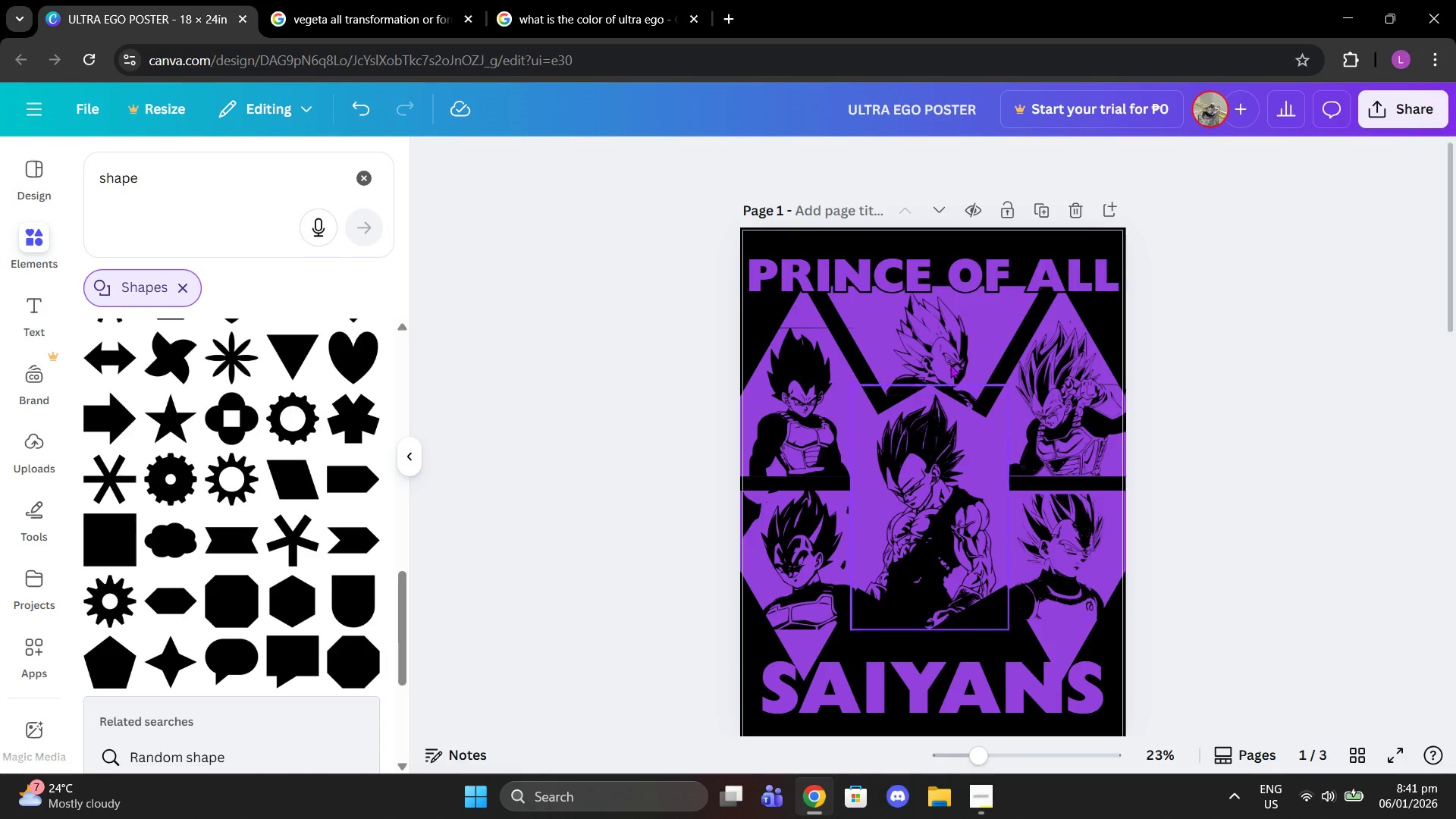 
left_click([948, 353])
 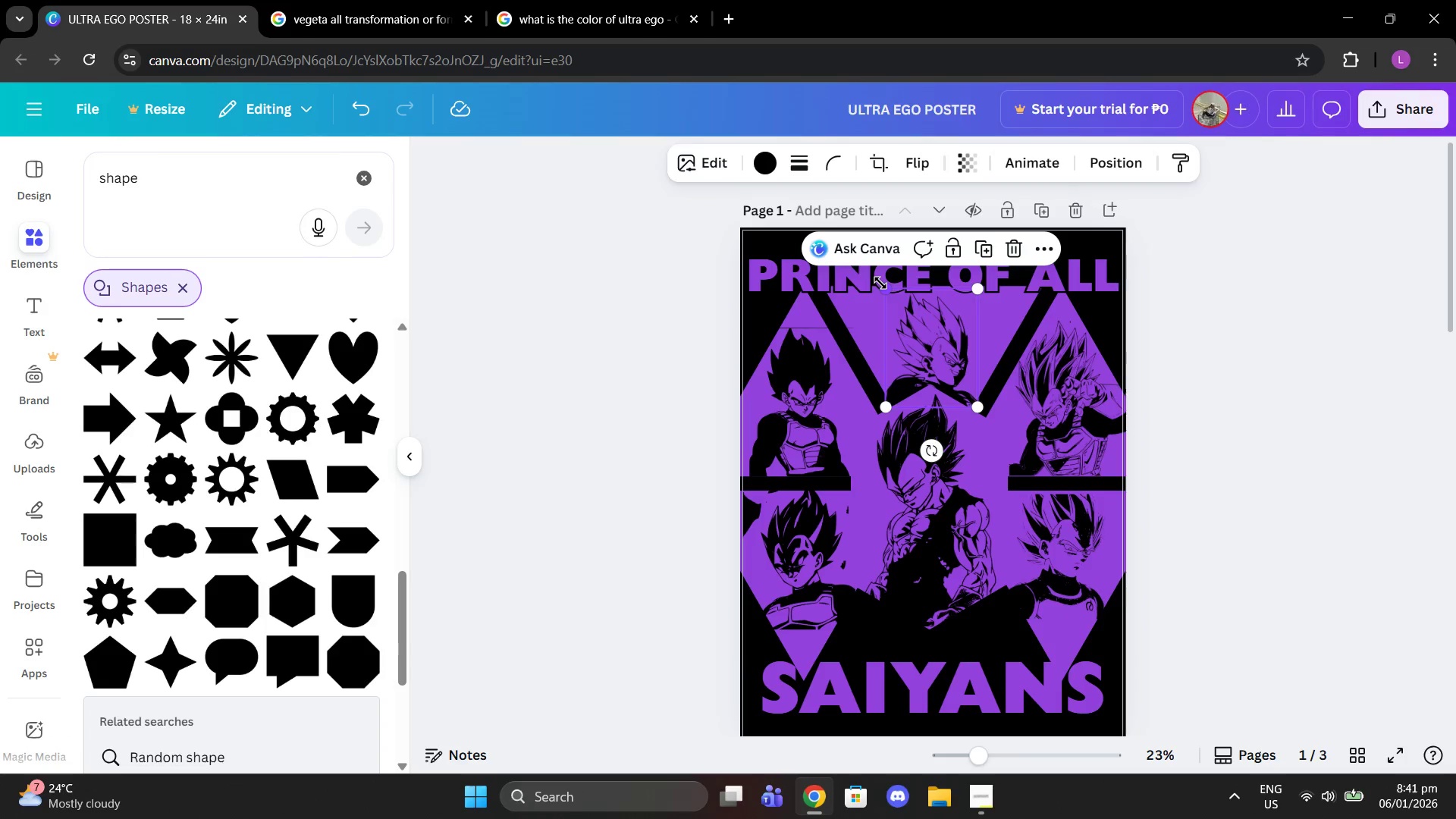 
left_click_drag(start_coordinate=[880, 283], to_coordinate=[859, 276])
 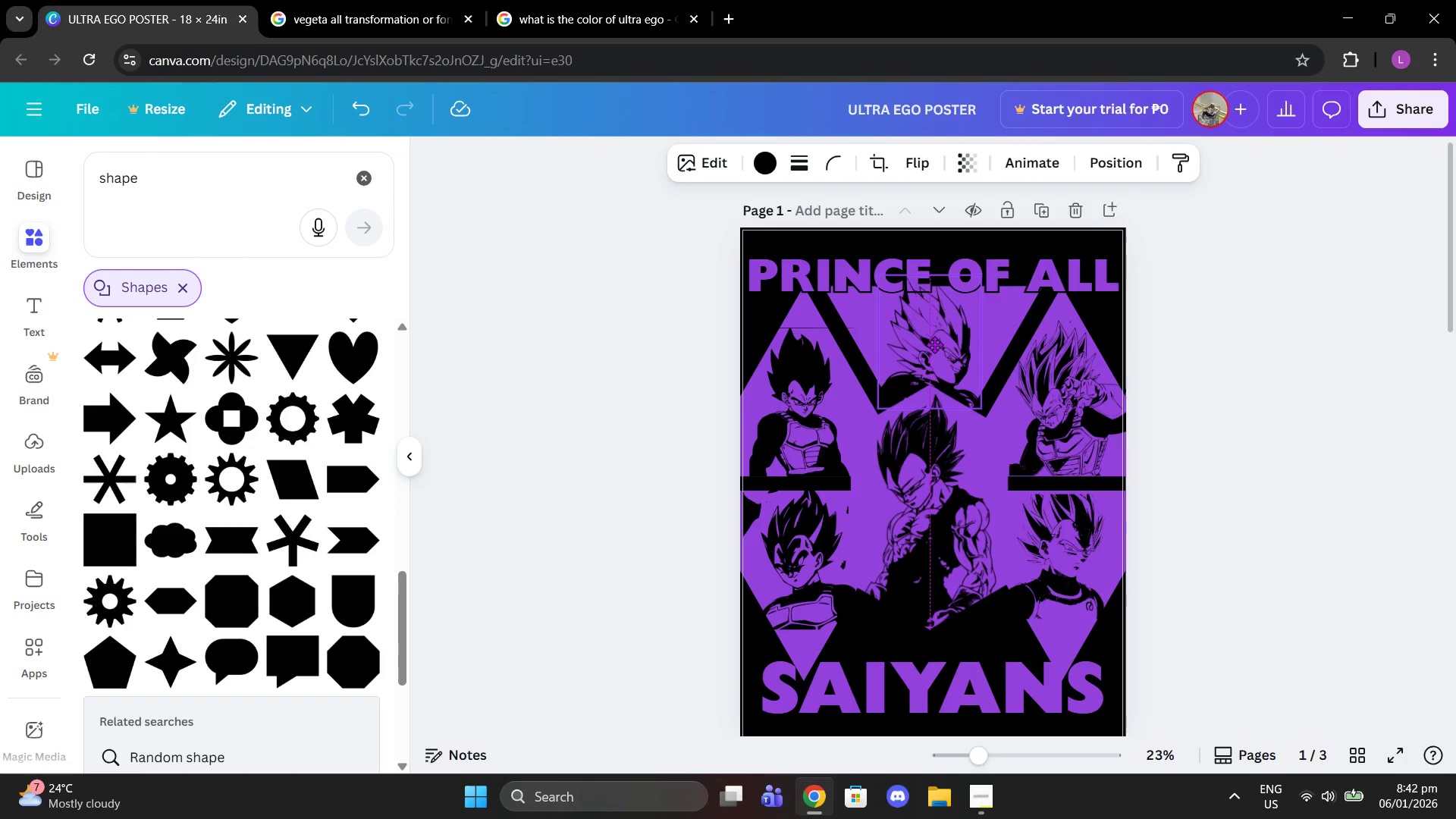 
double_click([1250, 370])
 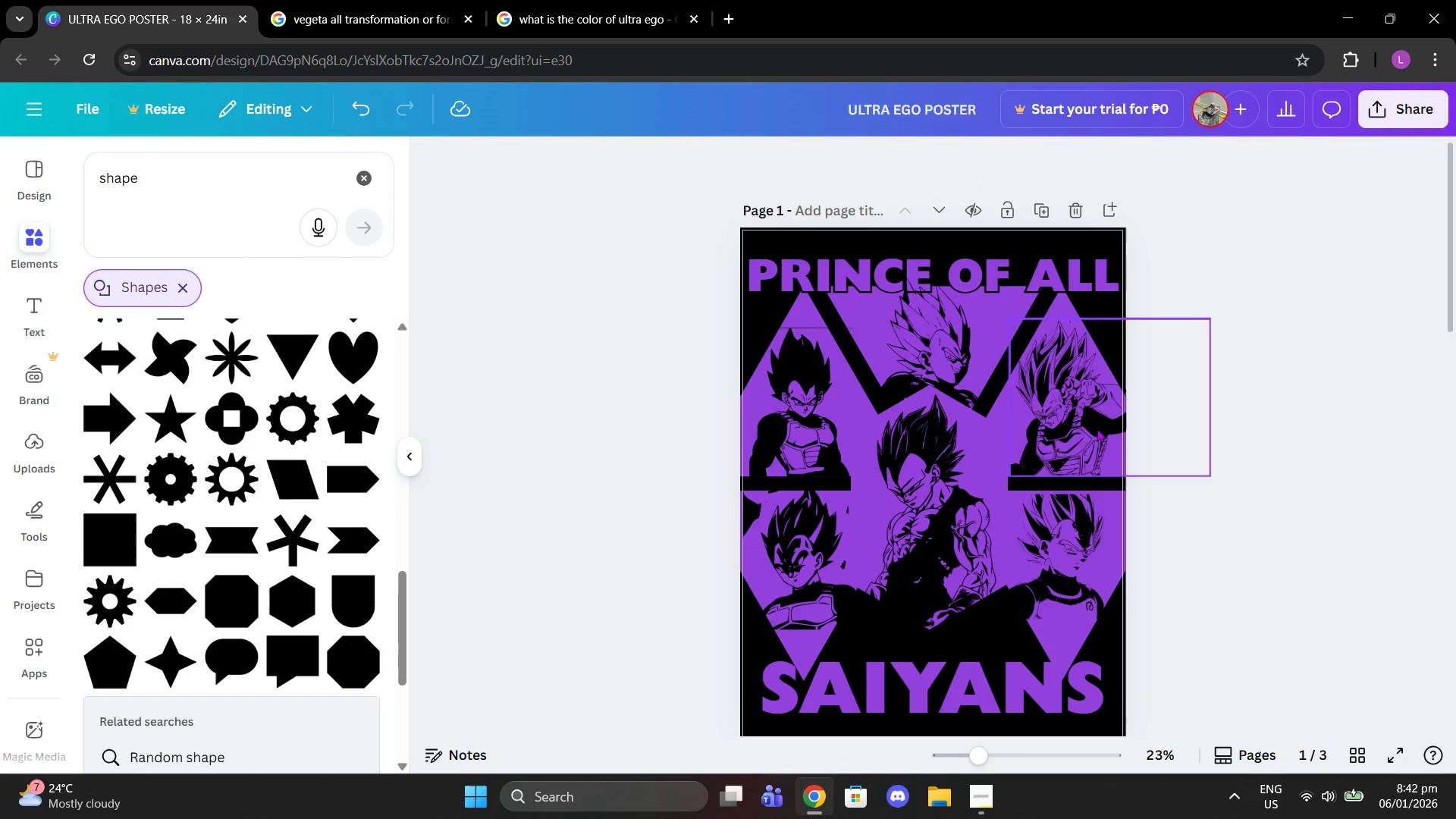 
left_click([1078, 419])
 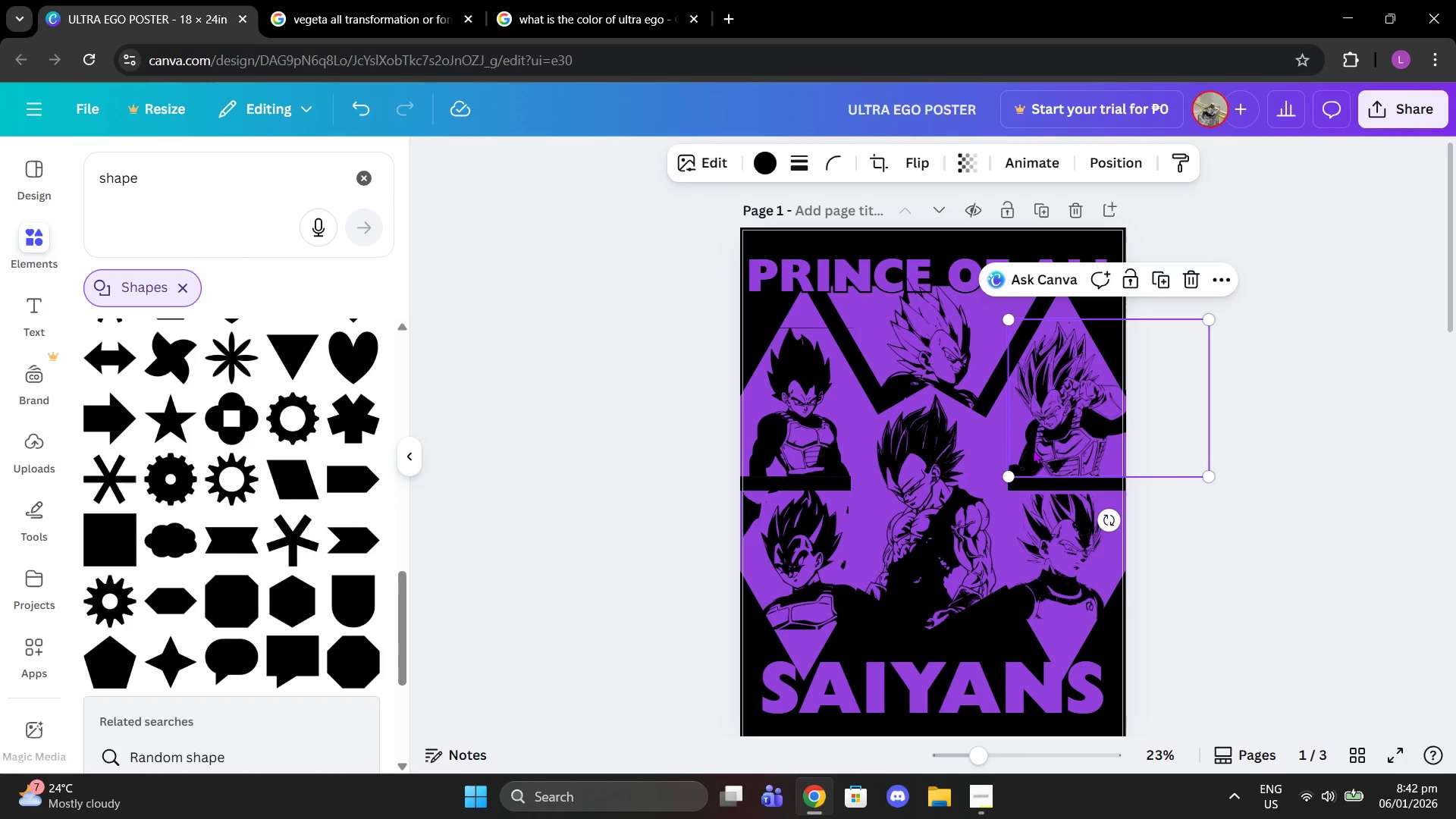 
left_click_drag(start_coordinate=[1005, 475], to_coordinate=[999, 479])
 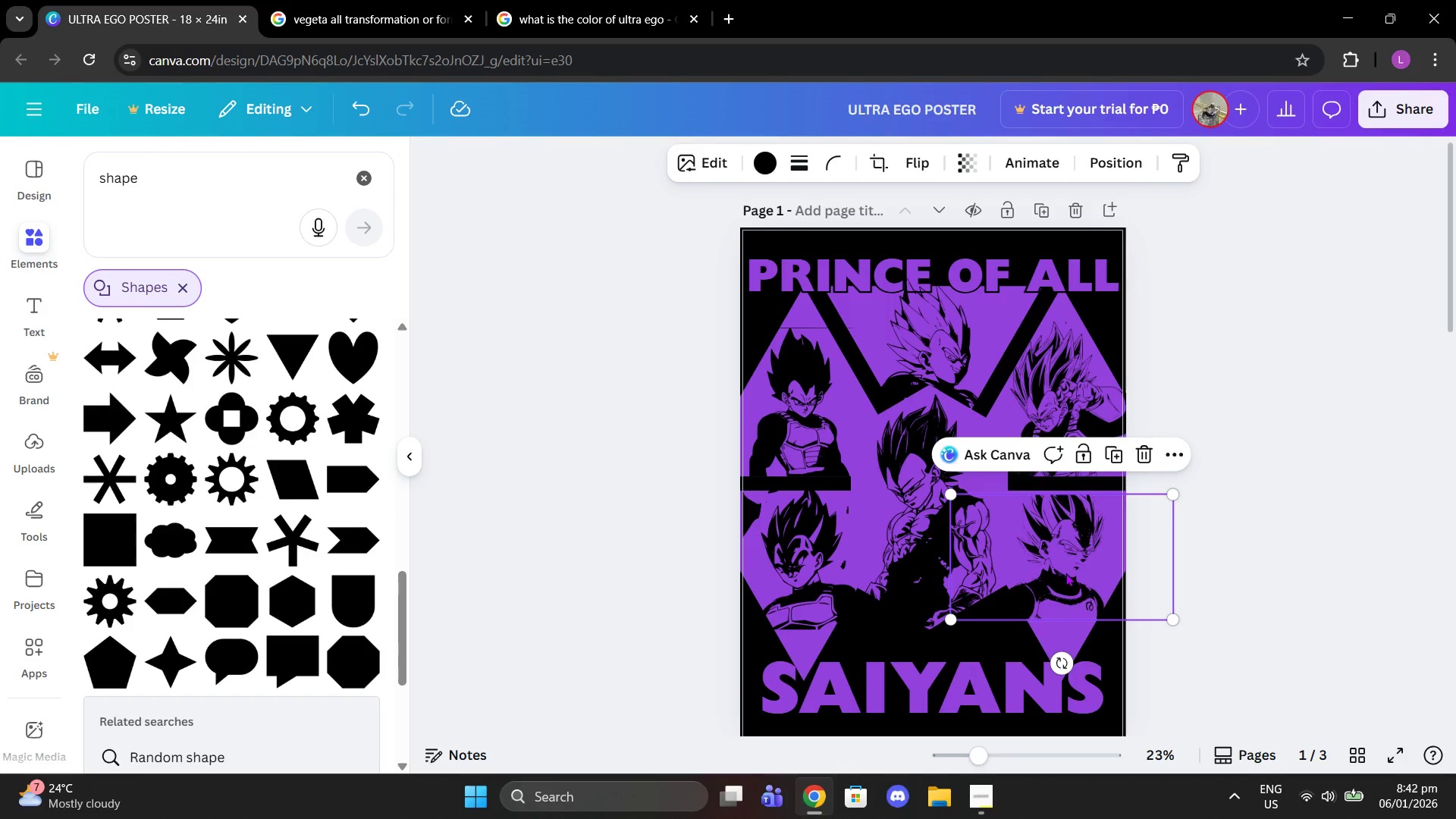 
left_click_drag(start_coordinate=[1065, 573], to_coordinate=[1065, 565])
 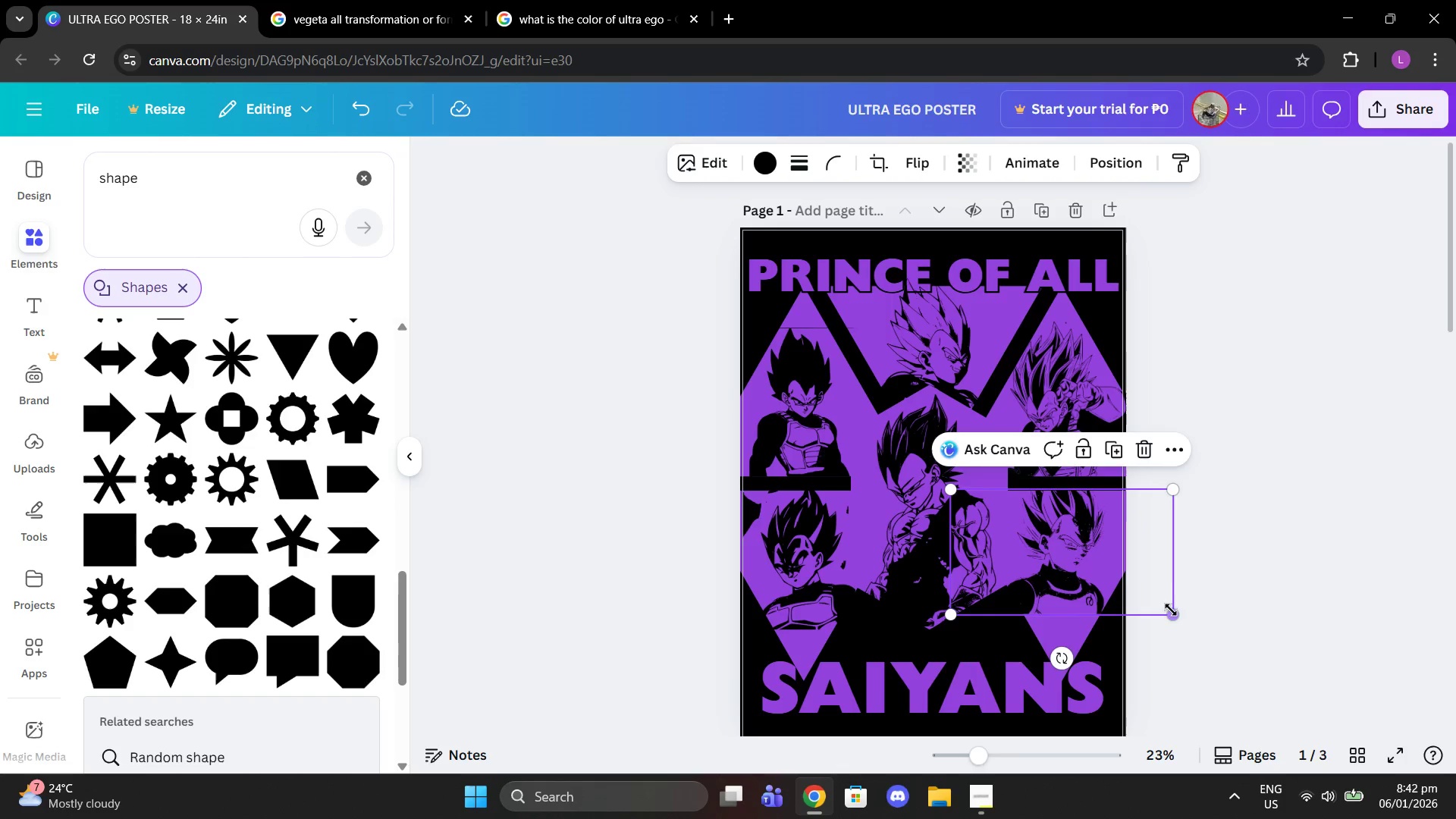 
left_click_drag(start_coordinate=[1172, 612], to_coordinate=[1228, 665])
 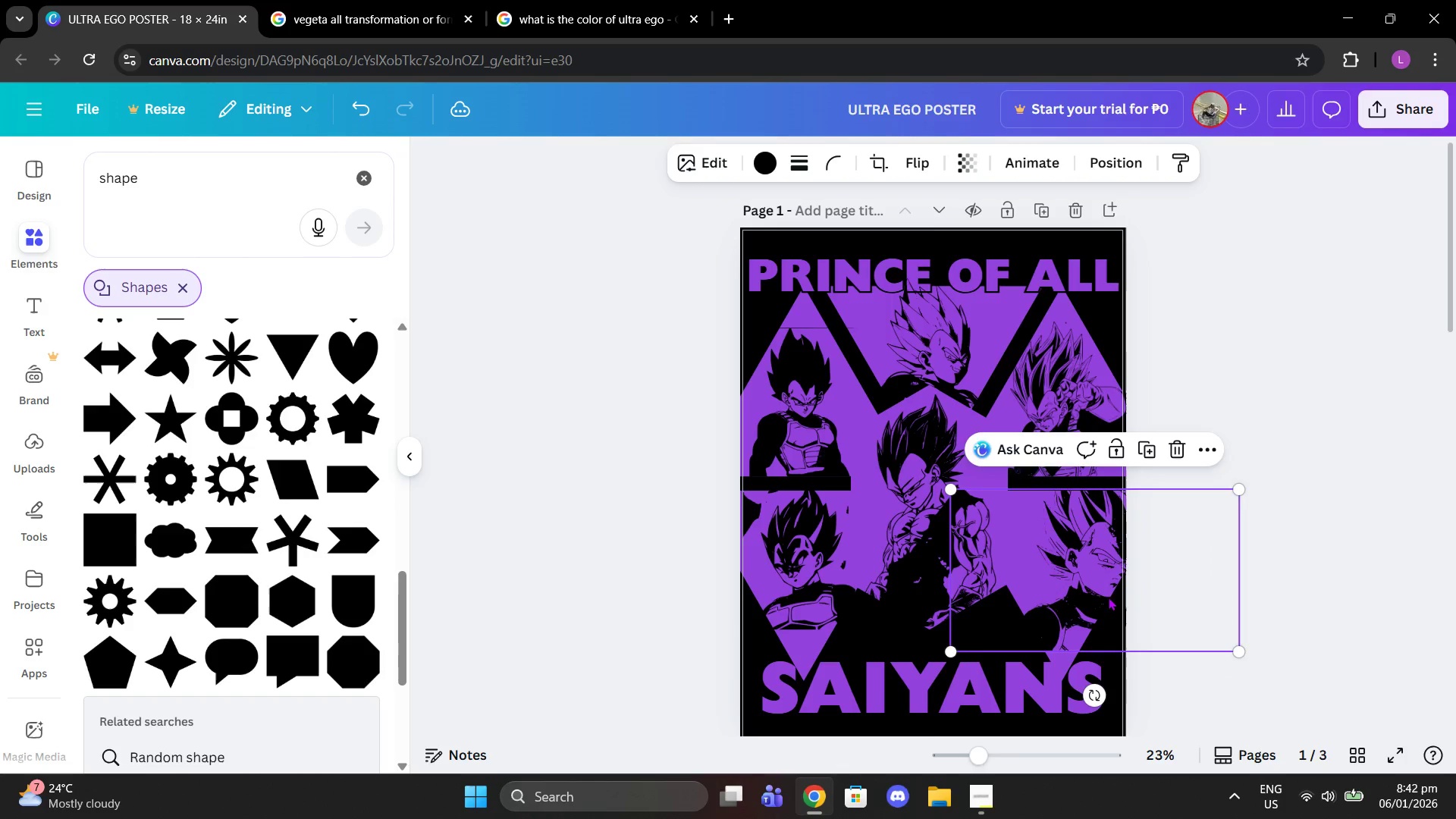 
left_click_drag(start_coordinate=[1108, 597], to_coordinate=[1091, 595])
 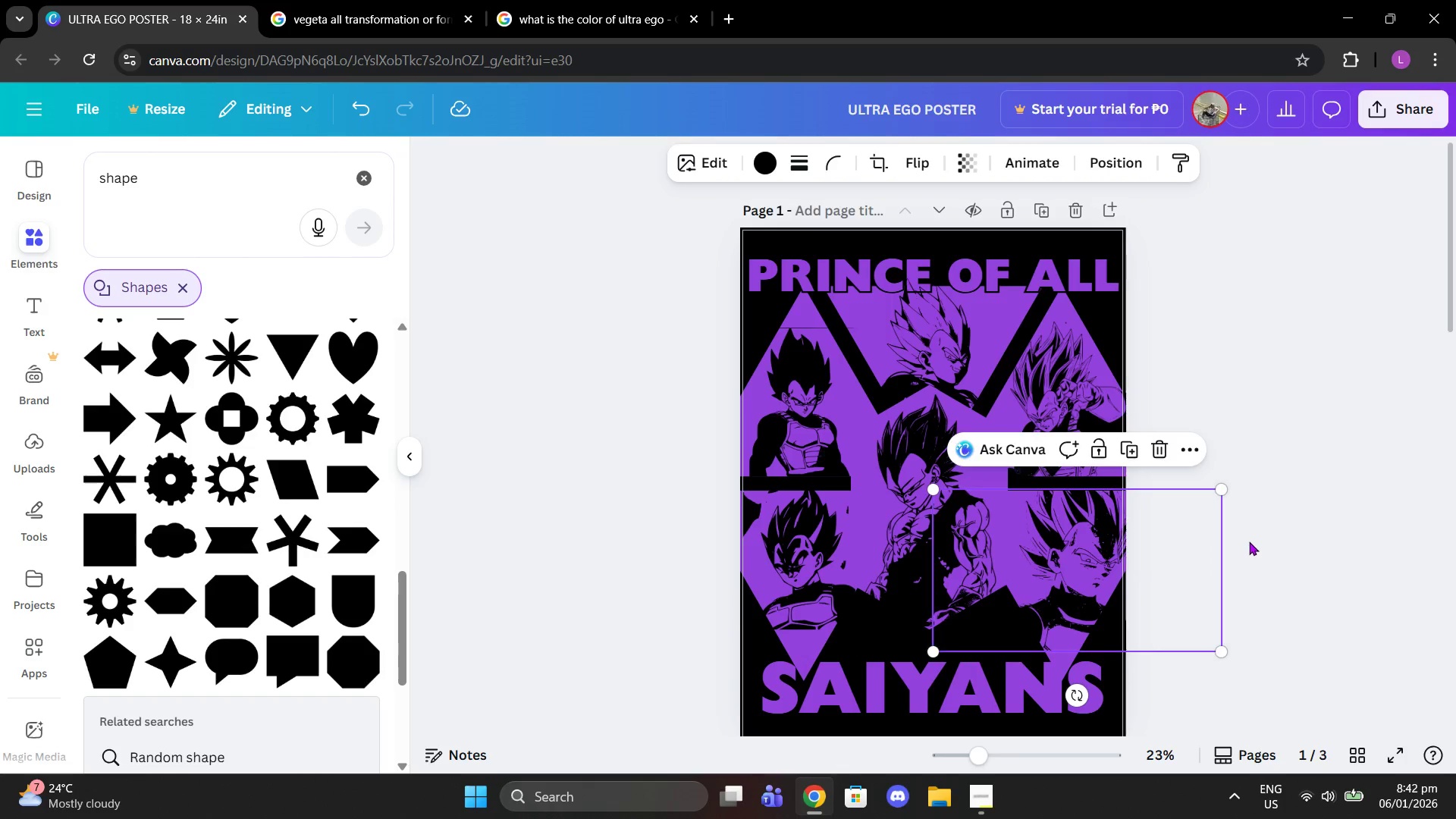 
left_click([1249, 541])
 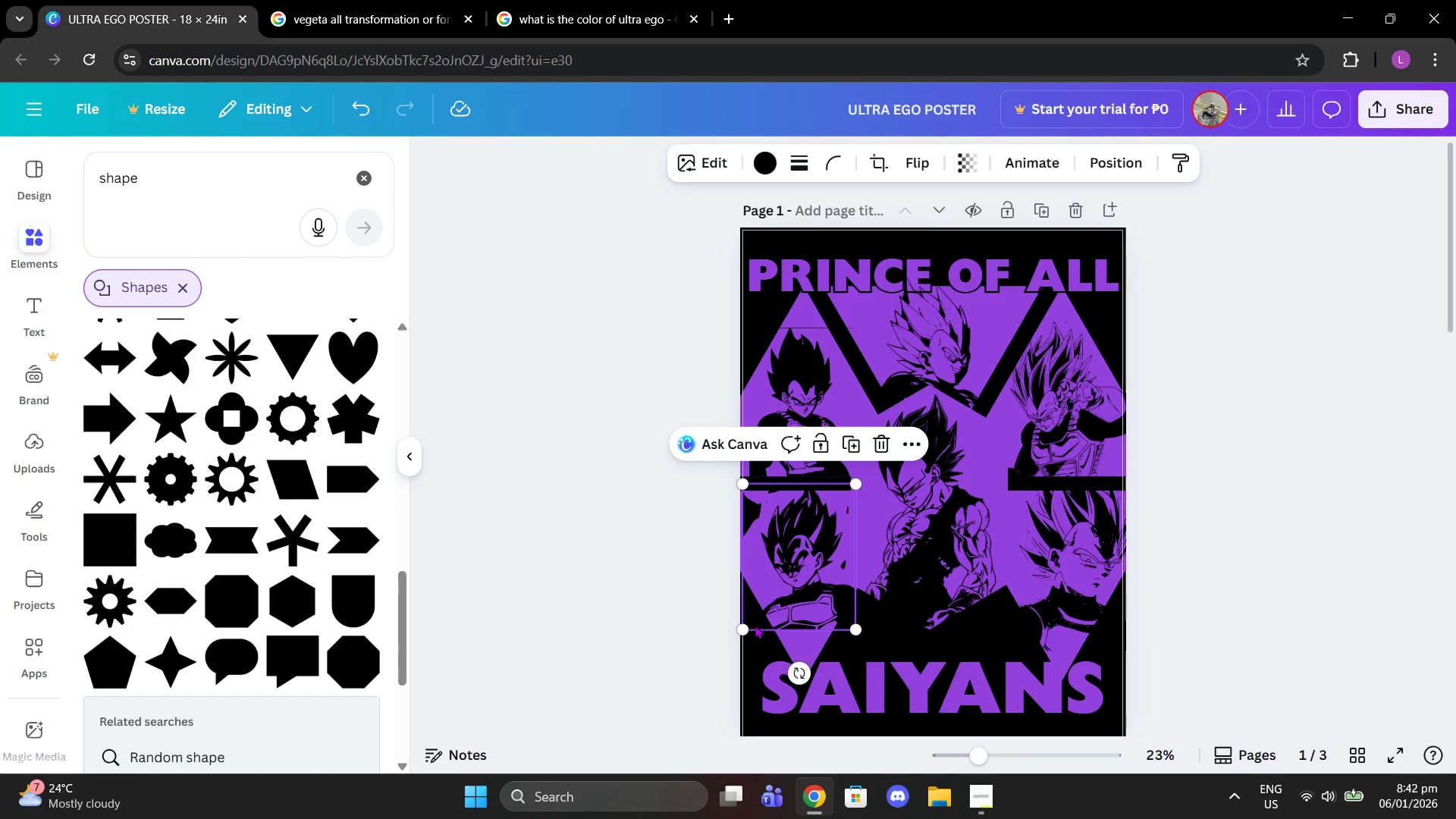 
left_click_drag(start_coordinate=[743, 629], to_coordinate=[701, 650])
 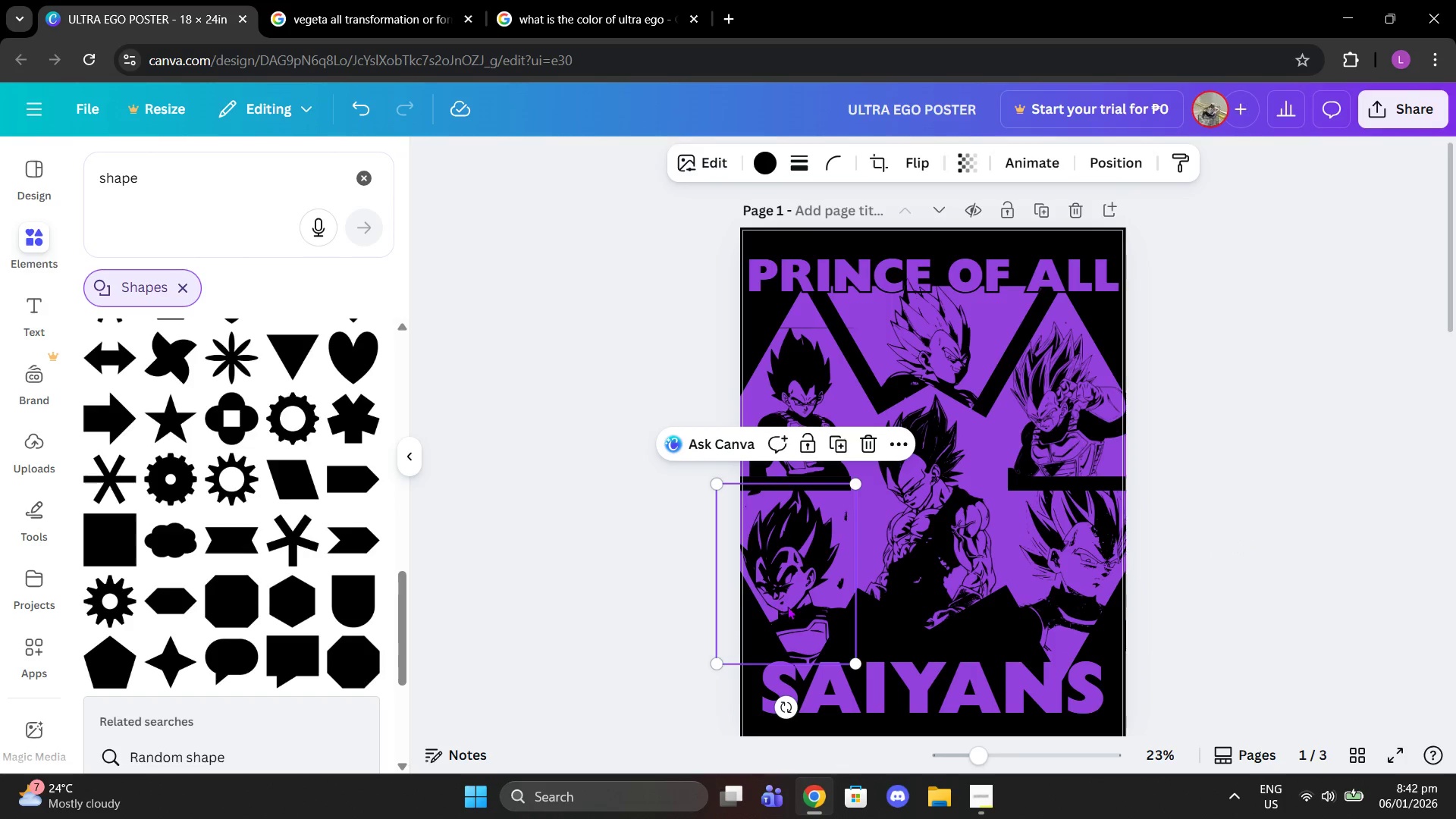 
left_click_drag(start_coordinate=[787, 606], to_coordinate=[793, 608])
 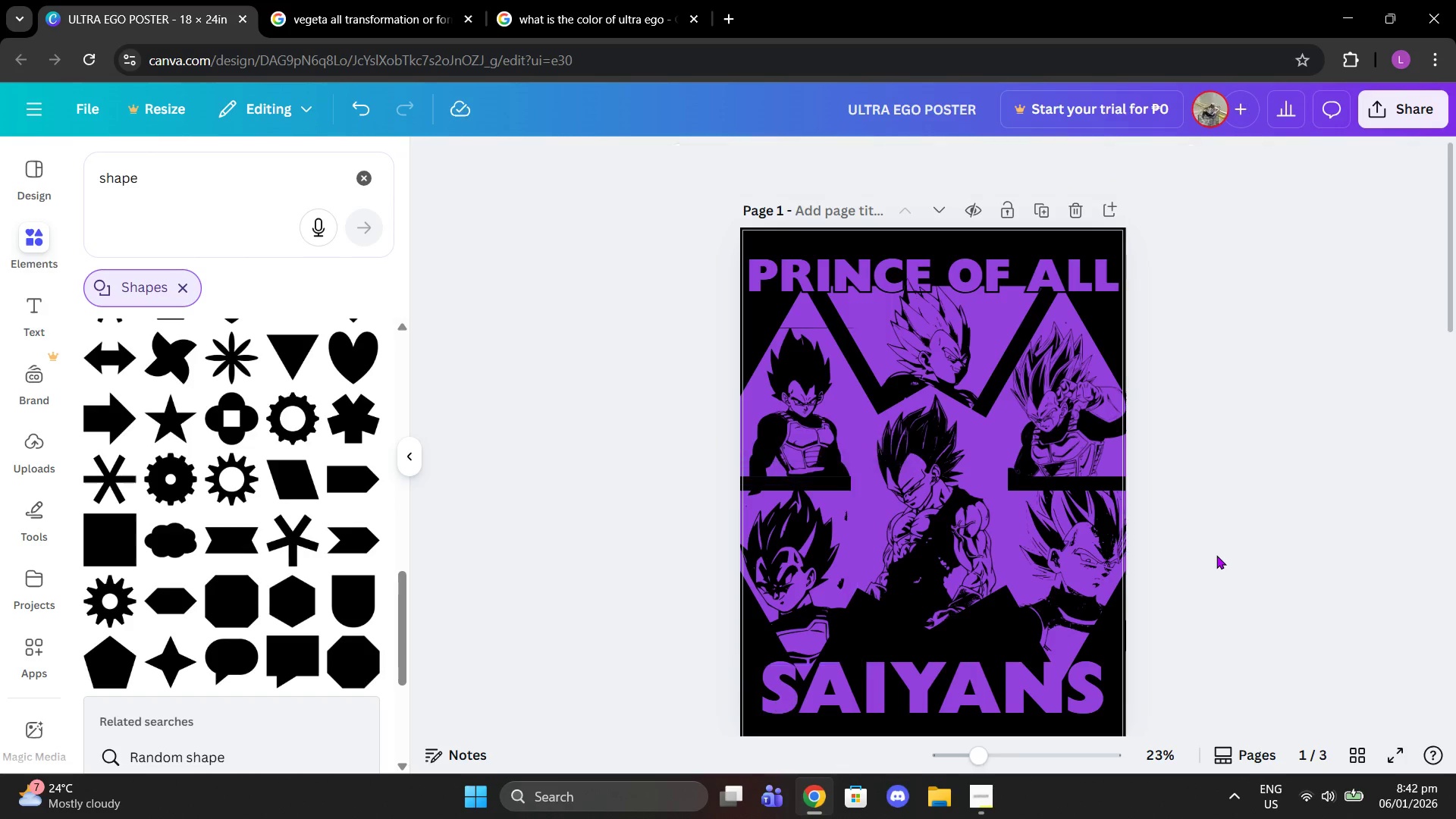 
double_click([1216, 555])
 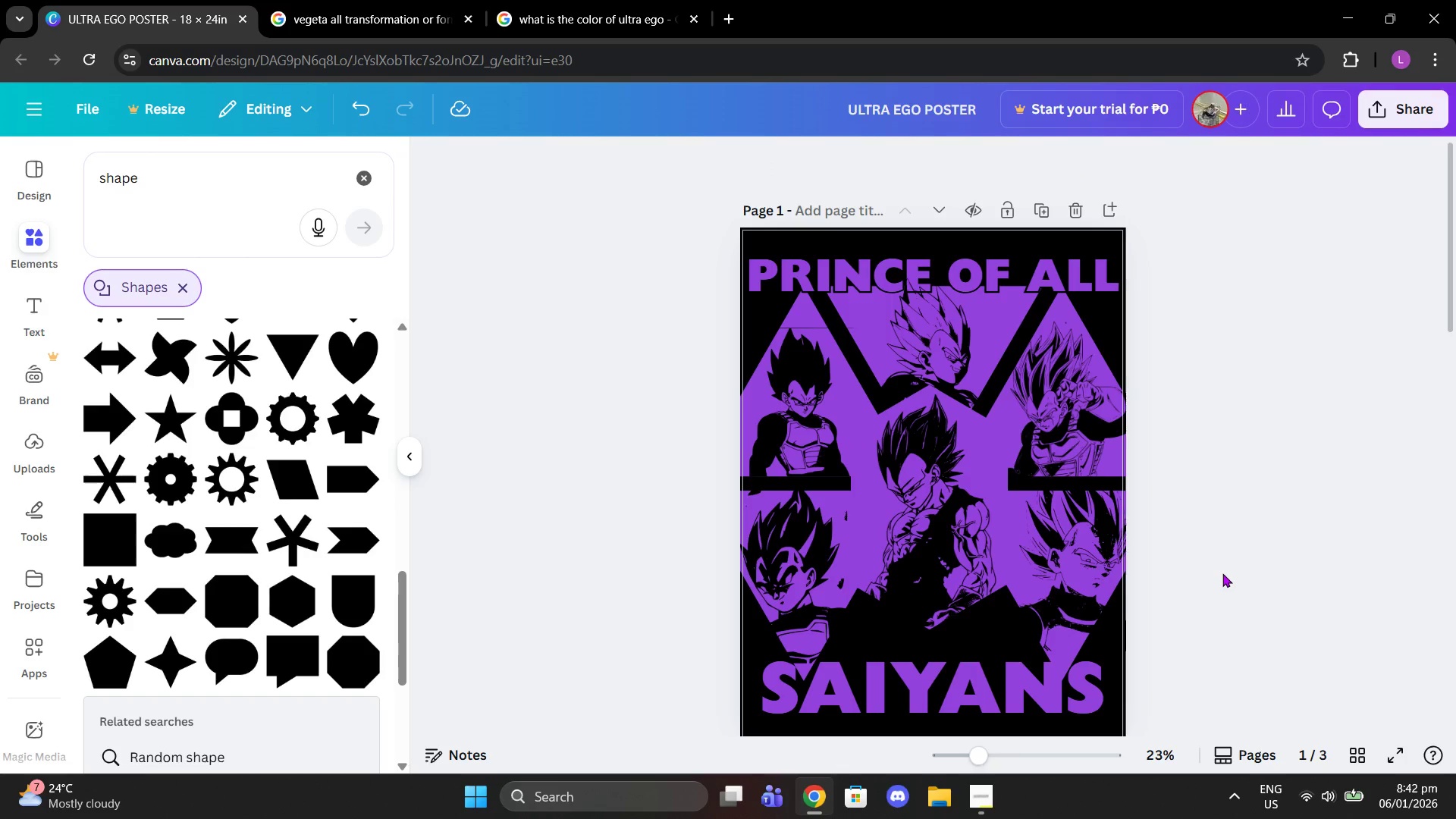 
left_click([749, 398])
 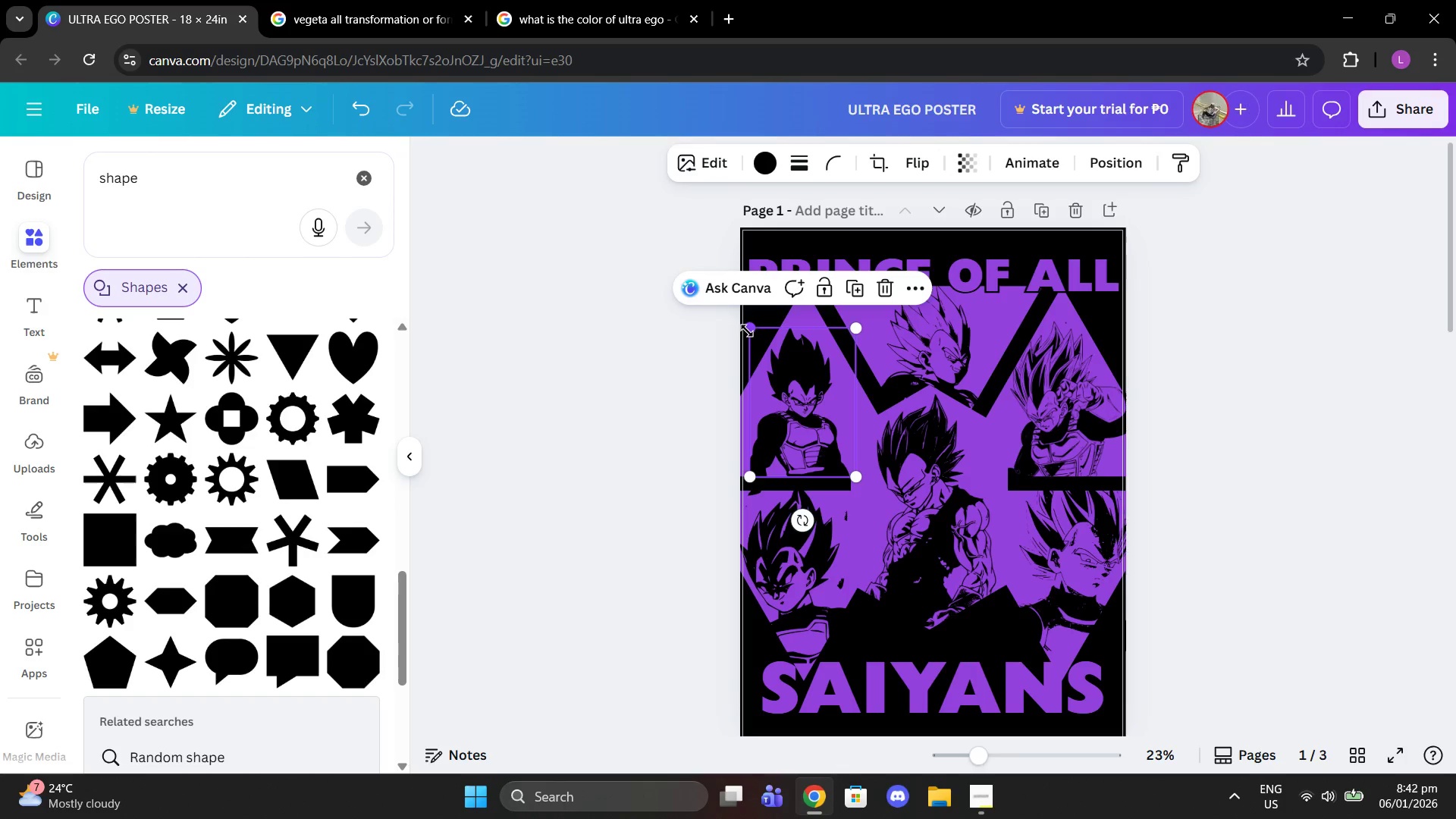 
scroll: coordinate [1222, 573], scroll_direction: up, amount: 3.0
 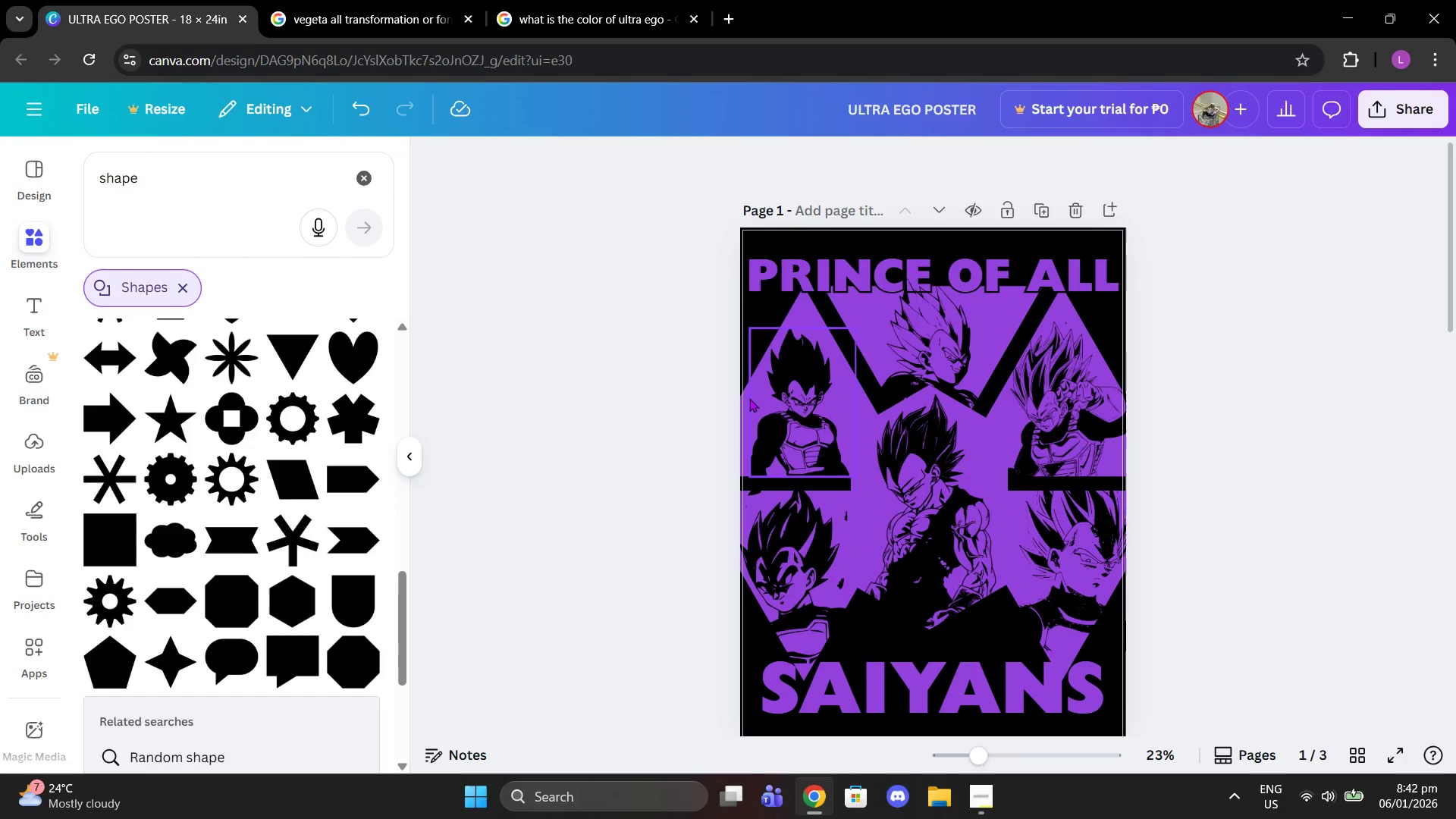 
left_click_drag(start_coordinate=[747, 330], to_coordinate=[710, 309])
 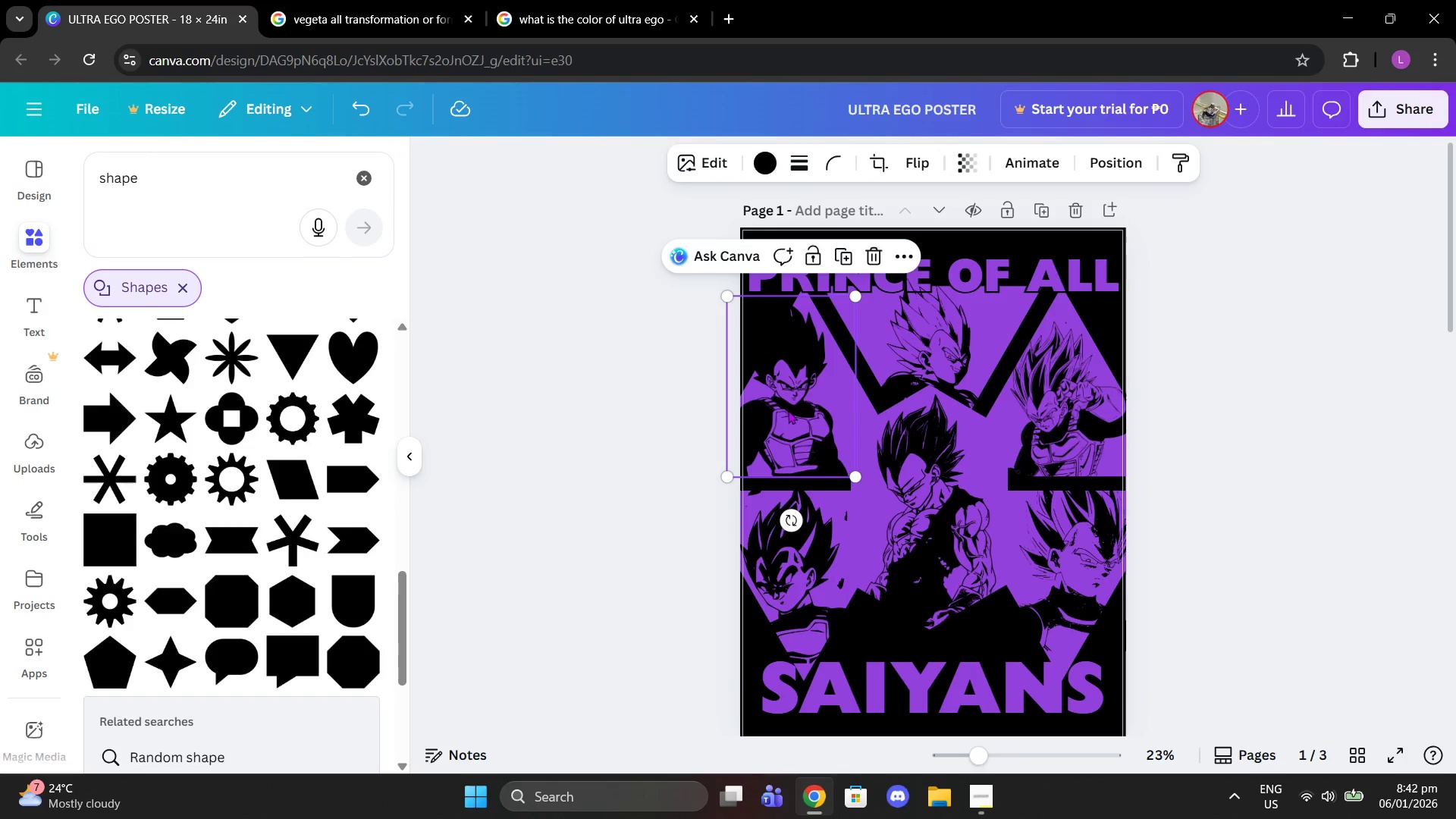 
left_click_drag(start_coordinate=[789, 410], to_coordinate=[799, 410])
 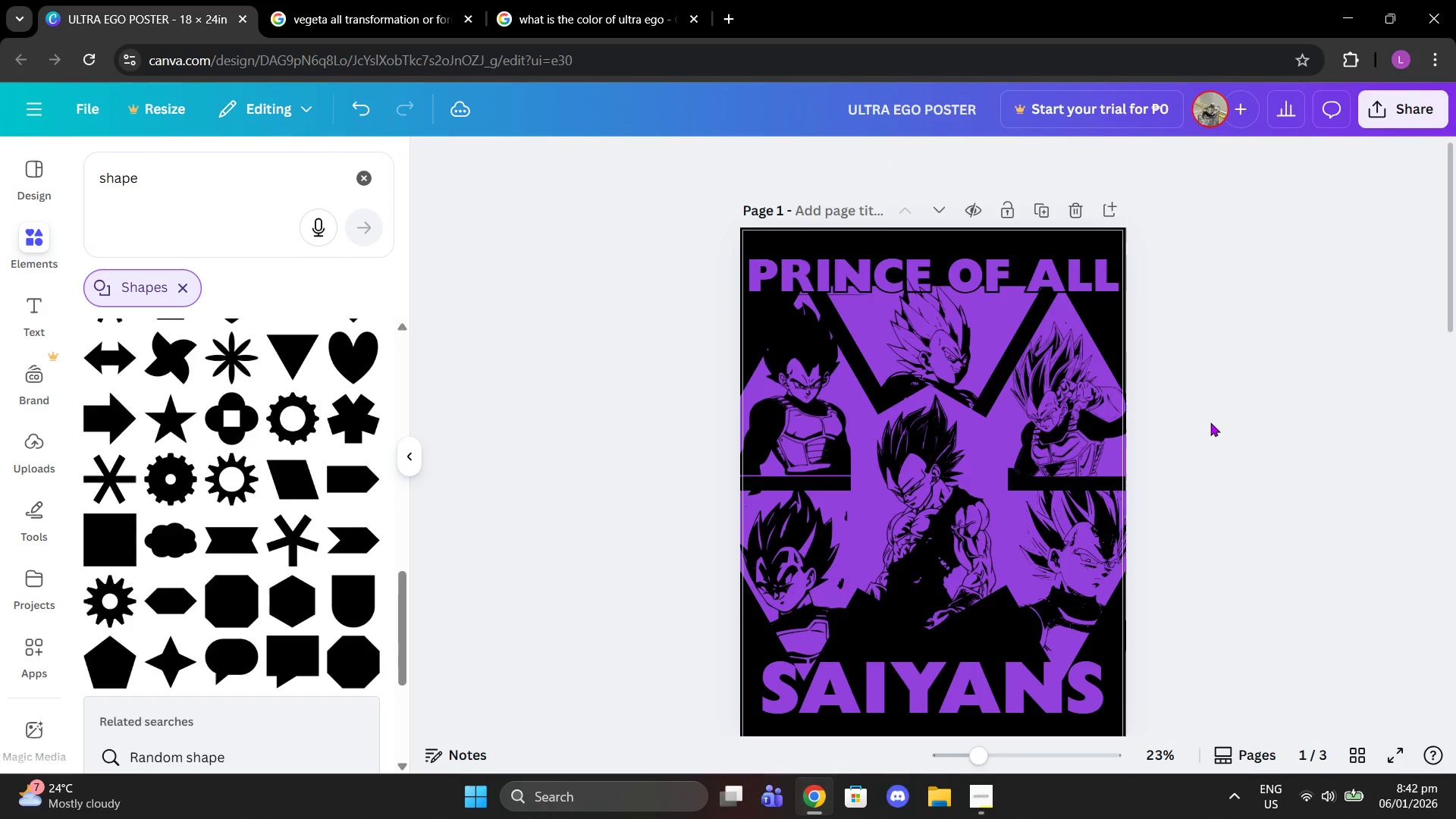 
double_click([1210, 422])
 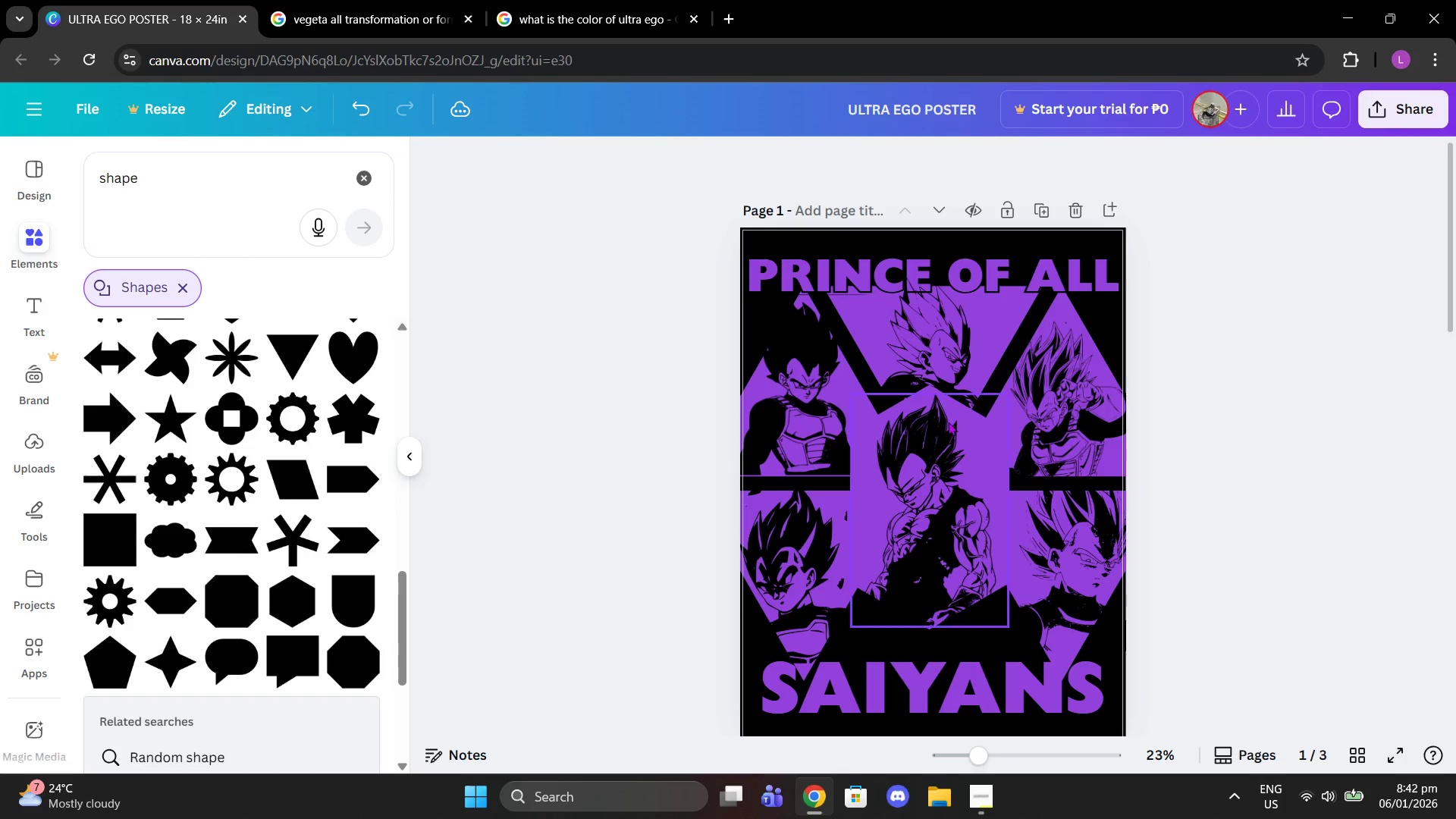 
left_click([946, 422])
 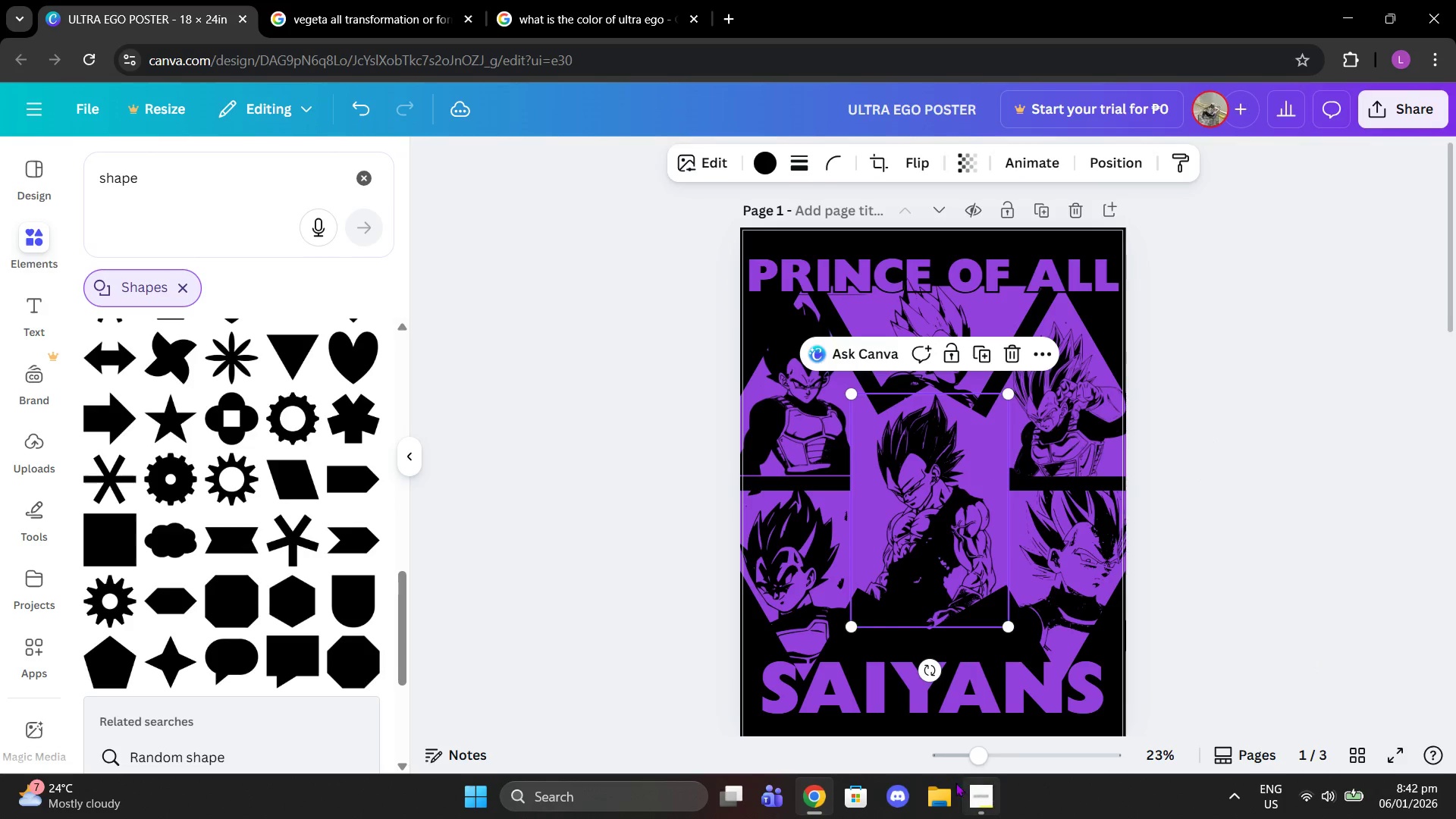 
left_click([974, 792])